 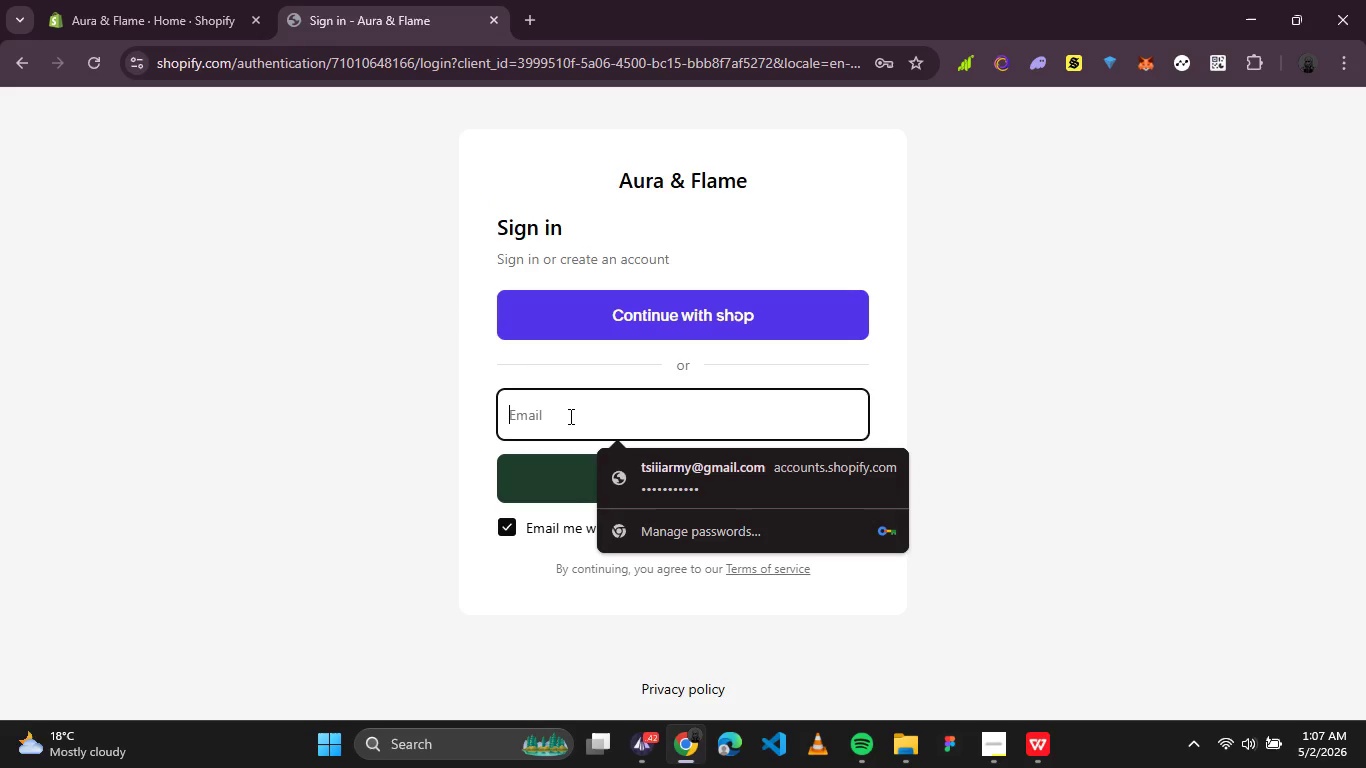 
type([redacted])
key(Backspace)
key(Backspace)
key(Backspace)
type([redacted])
 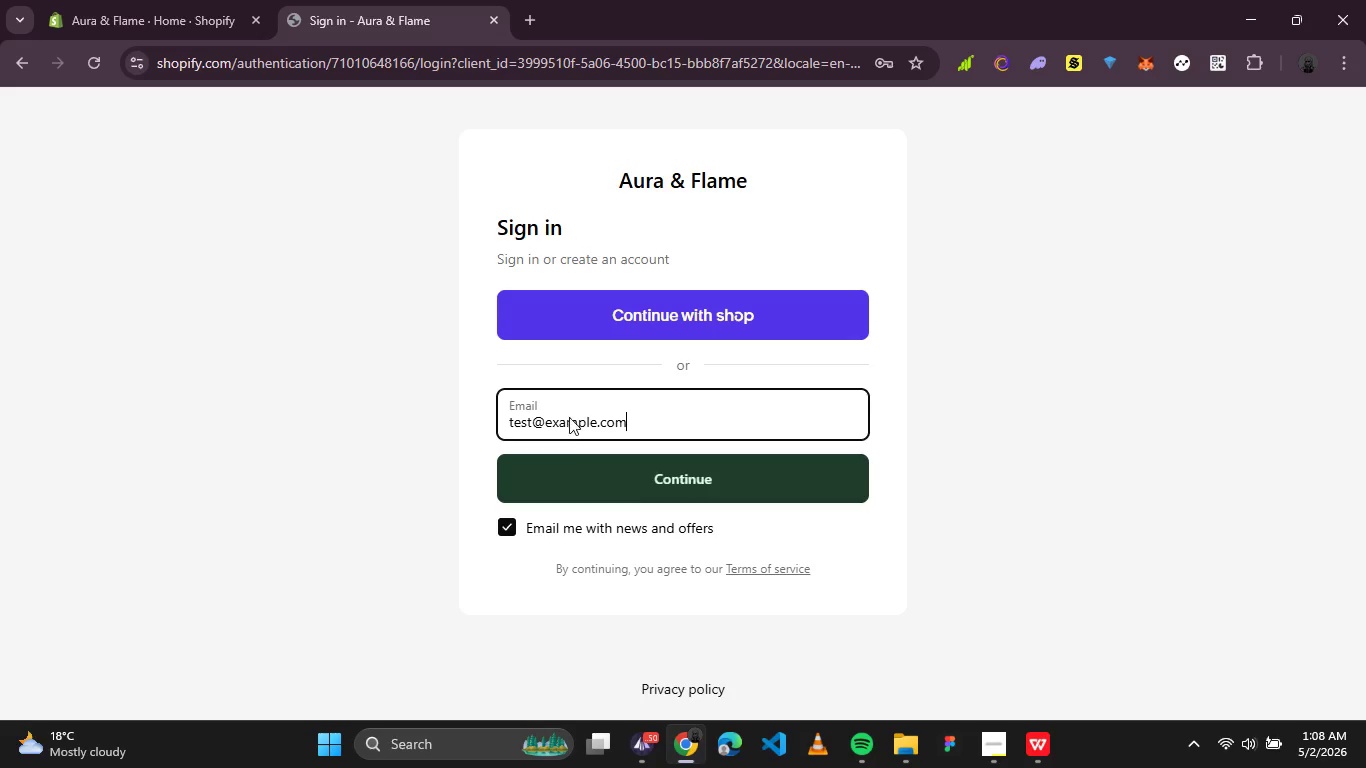 
wait(9.47)
 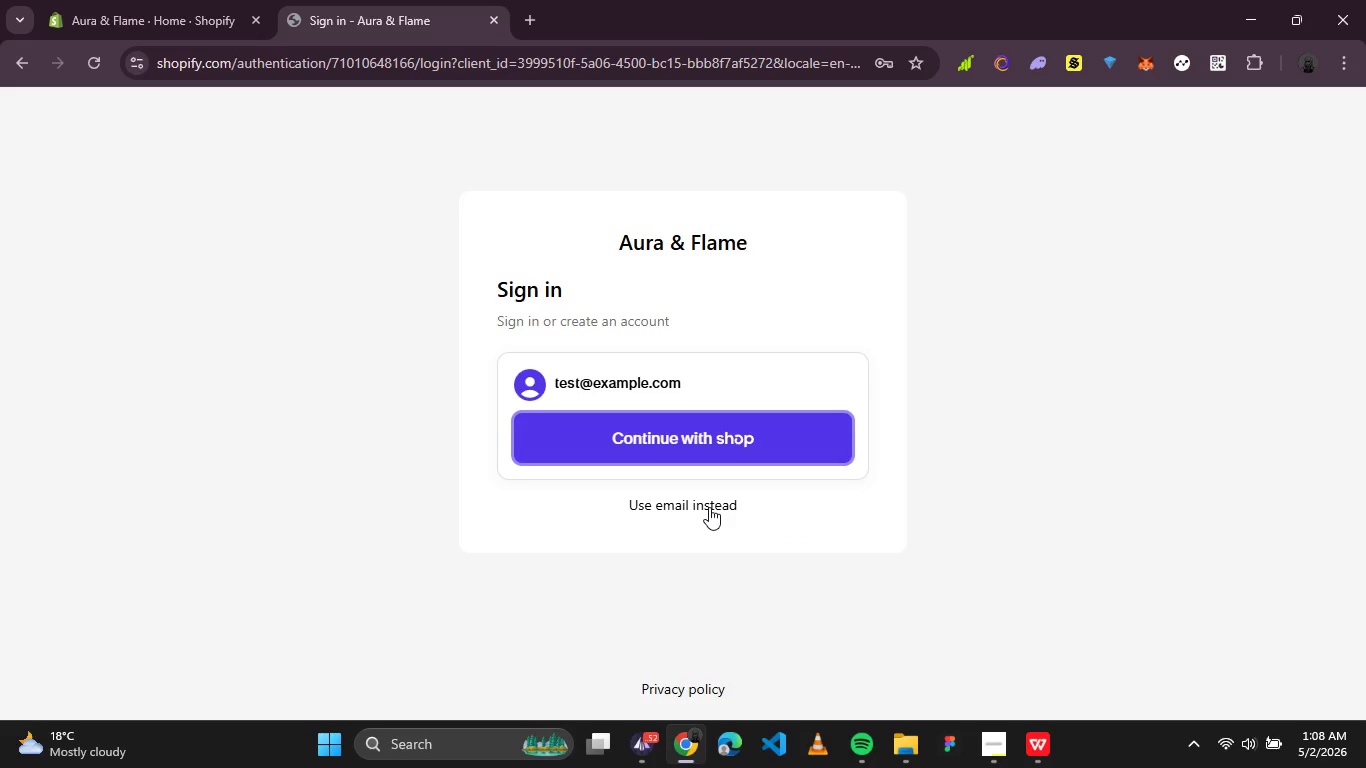 
left_click([709, 507])
 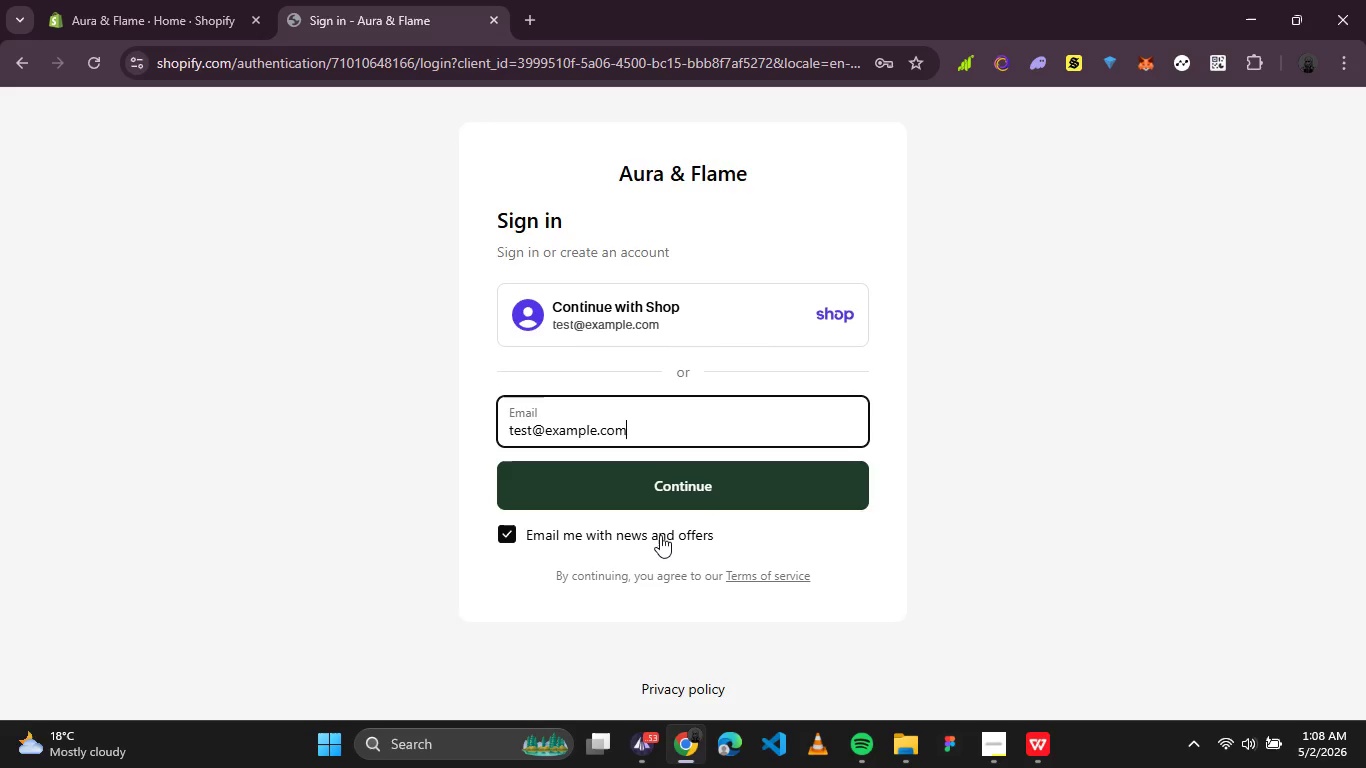 
left_click([719, 487])
 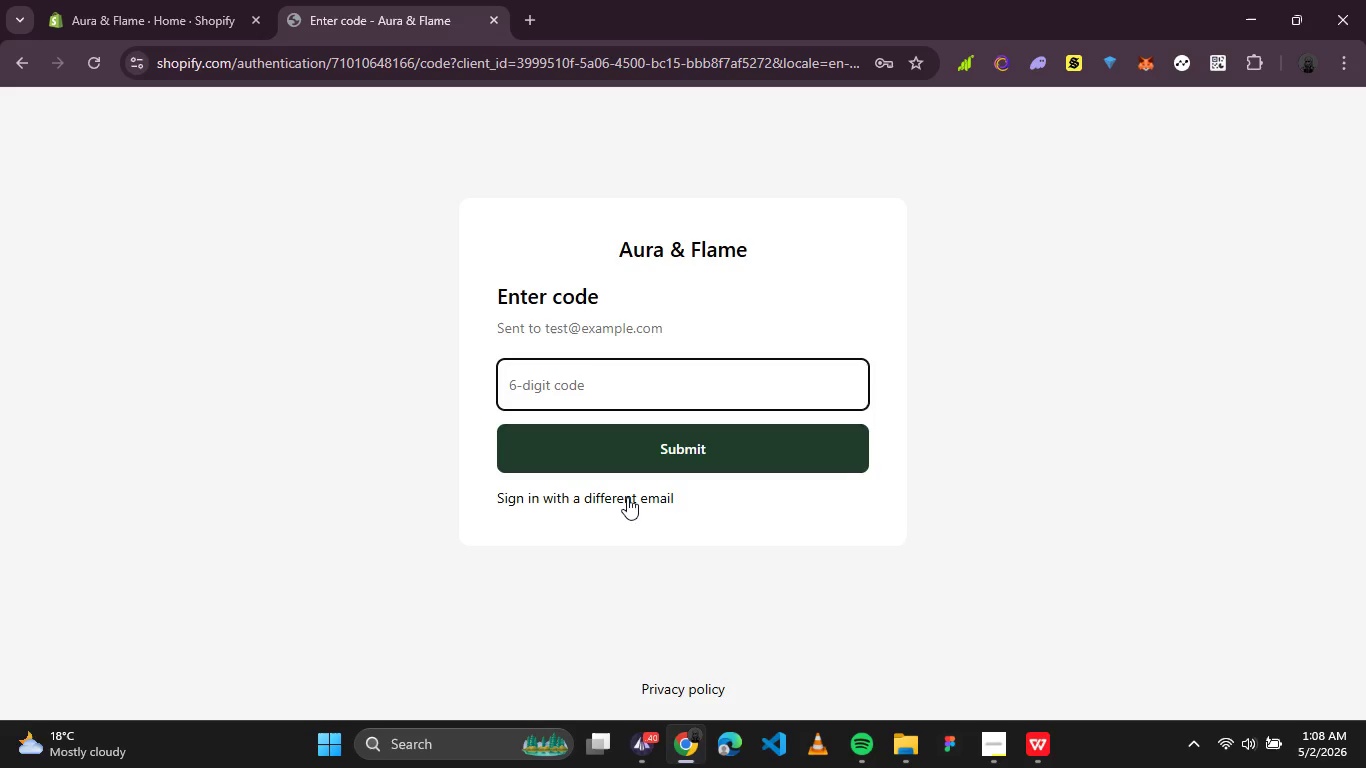 
wait(5.16)
 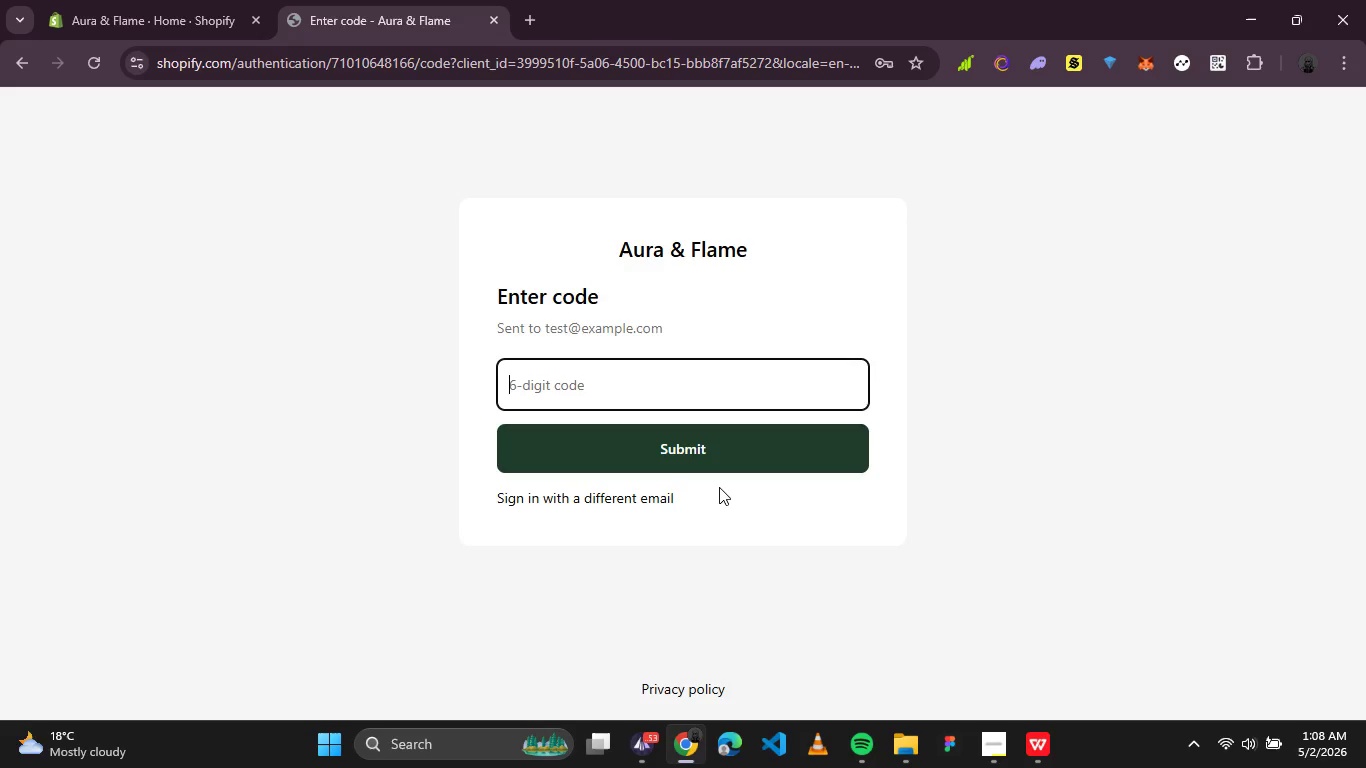 
left_click([610, 424])
 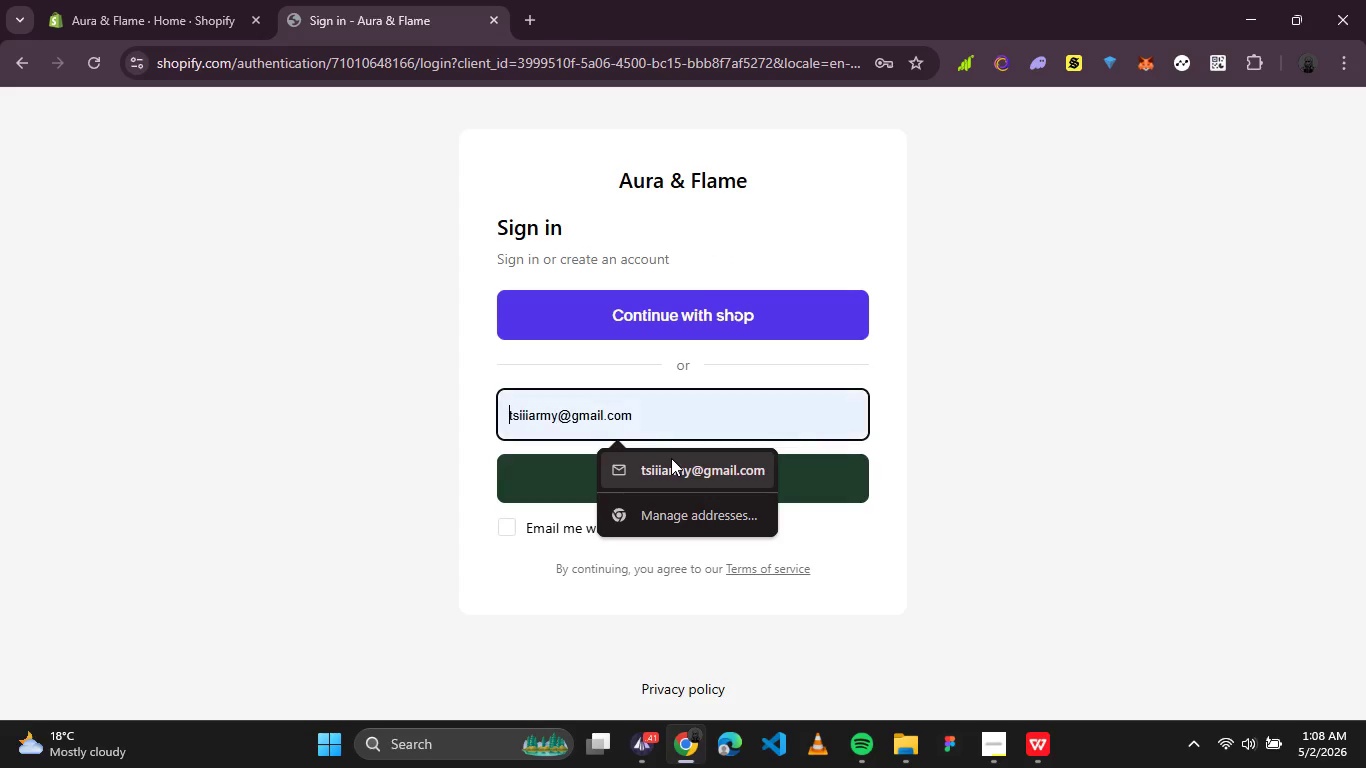 
wait(5.44)
 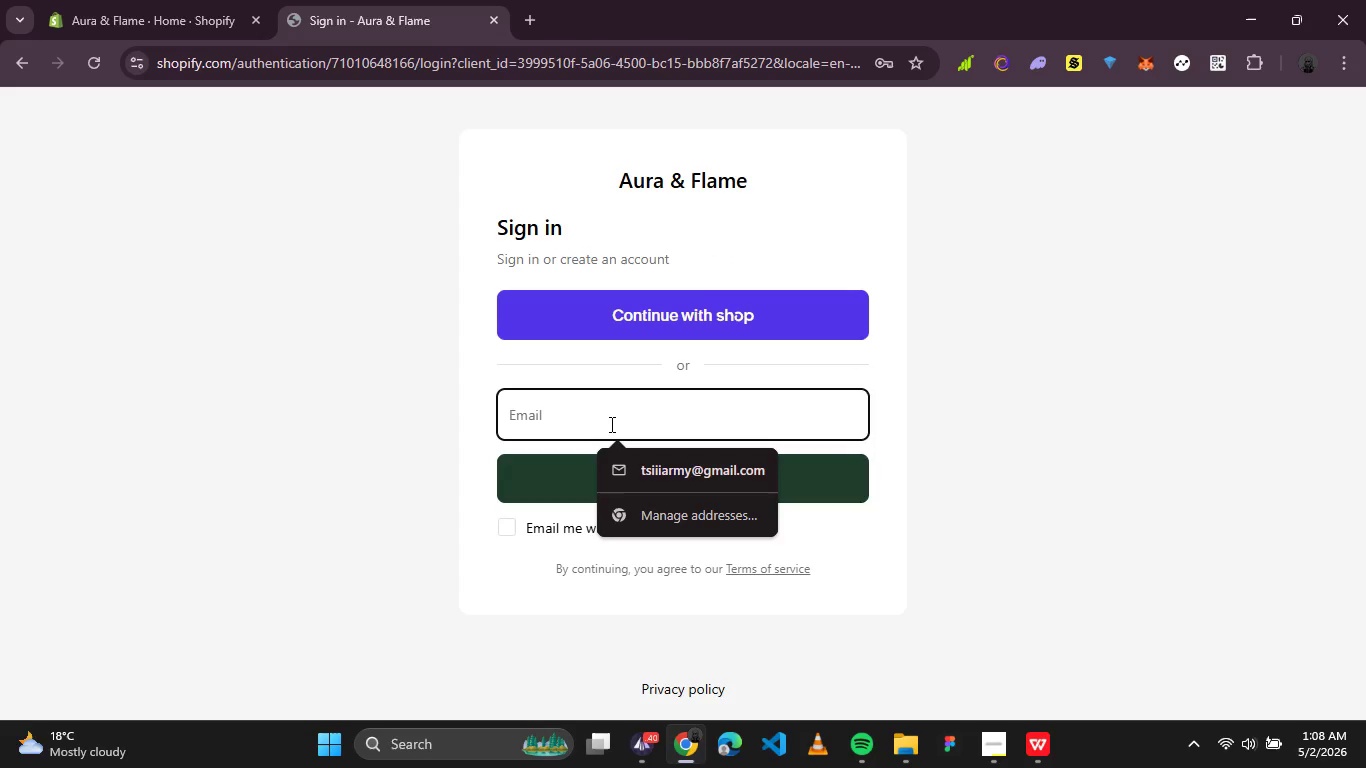 
left_click([668, 423])
 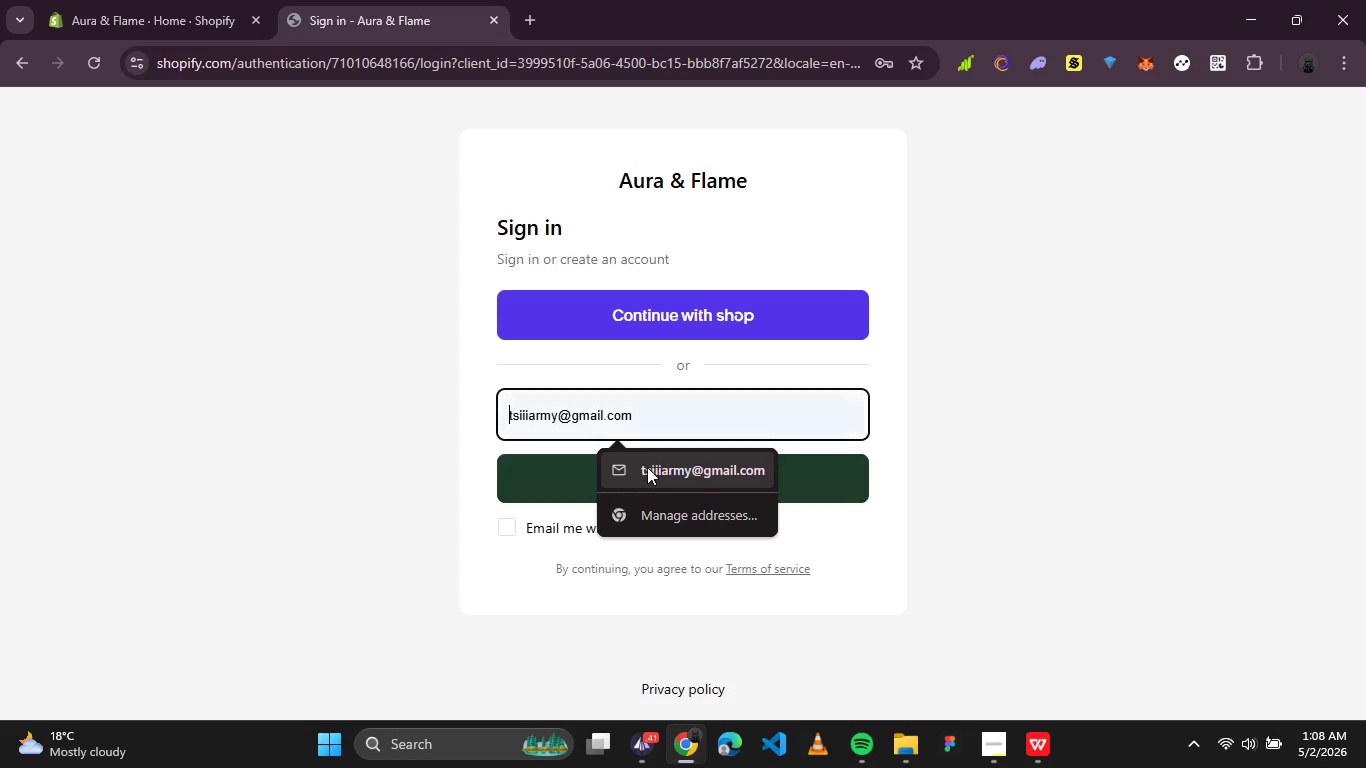 
left_click([647, 467])
 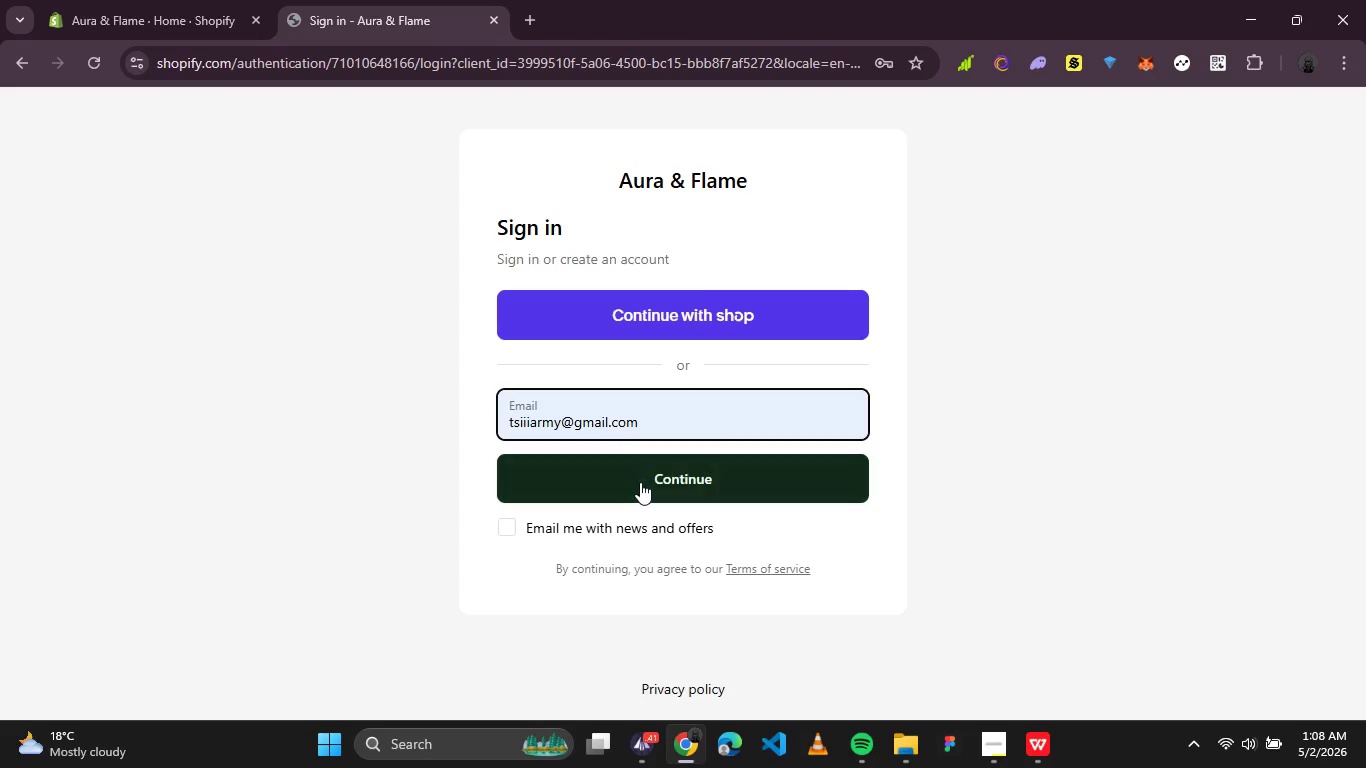 
left_click([640, 482])
 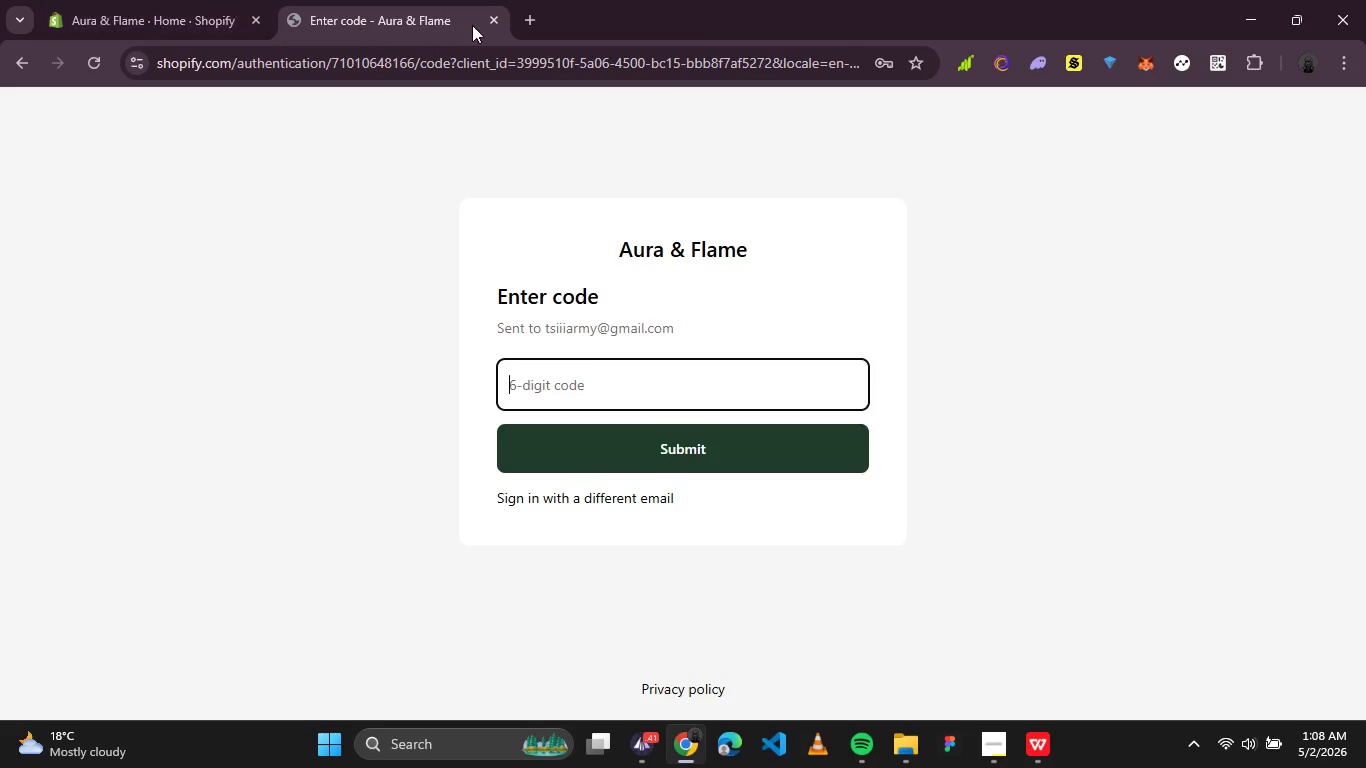 
left_click([533, 12])
 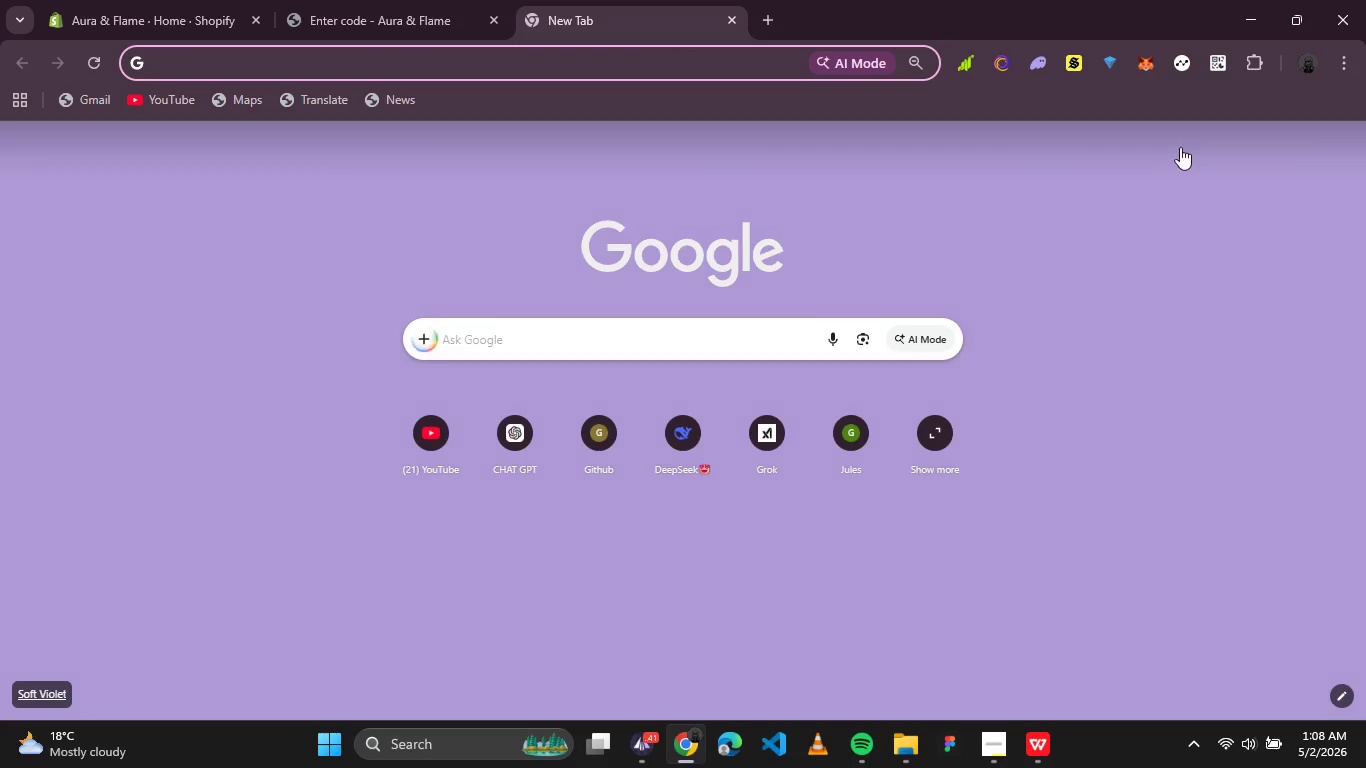 
left_click([1186, 144])
 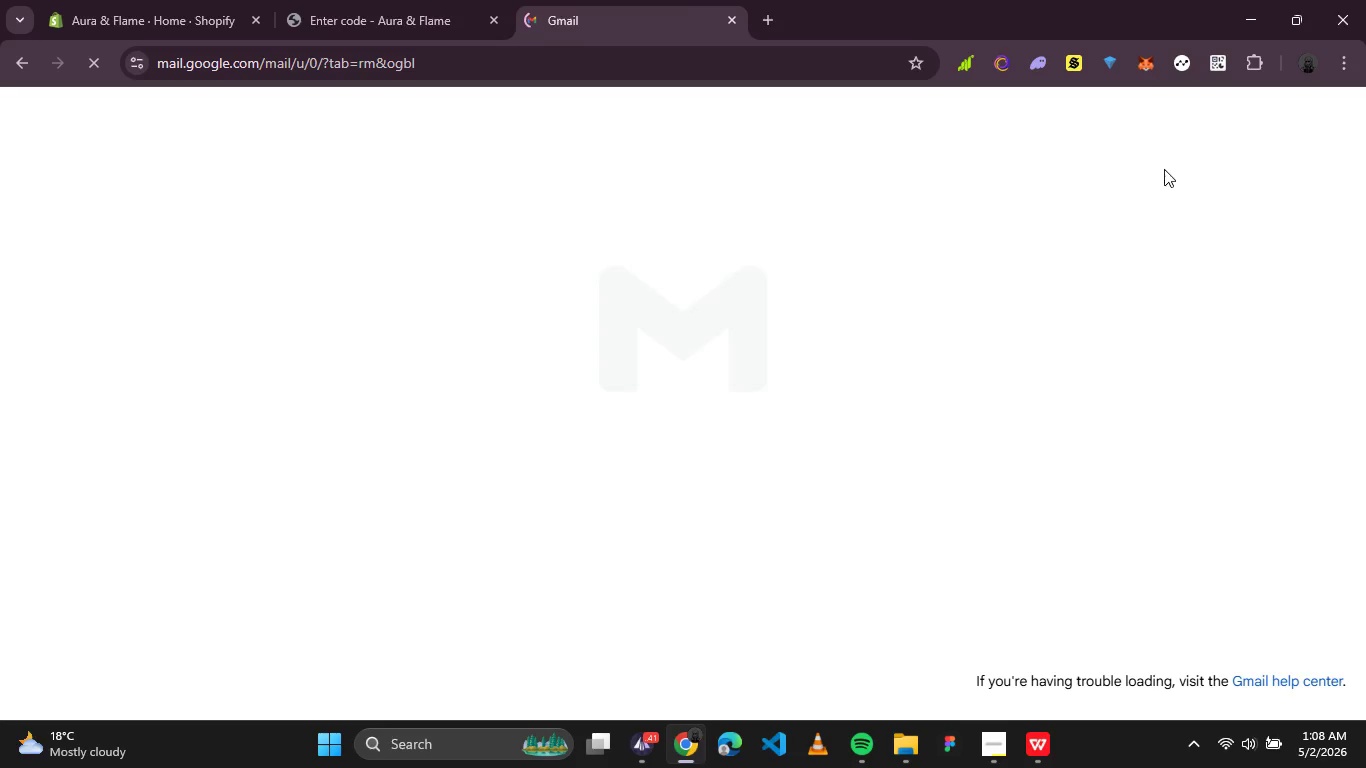 
mouse_move([835, 474])
 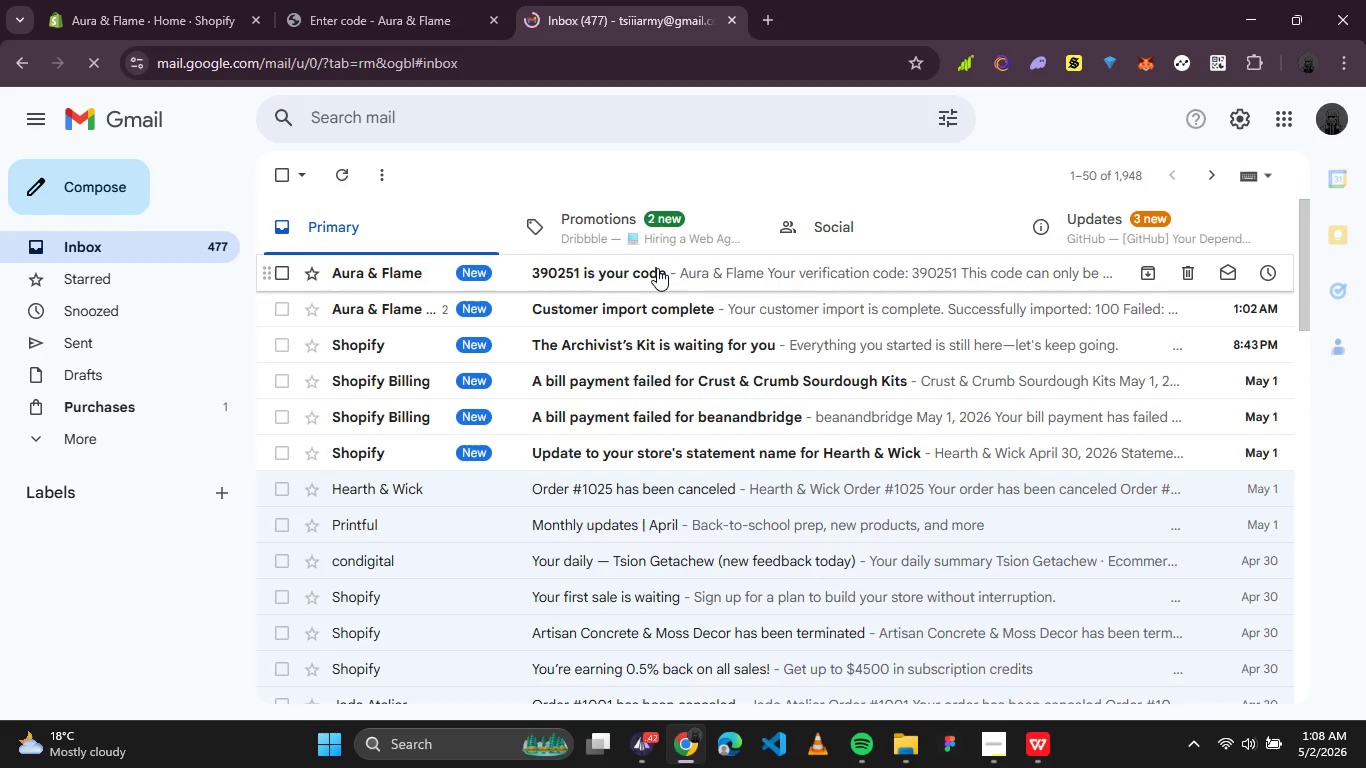 
left_click([657, 268])
 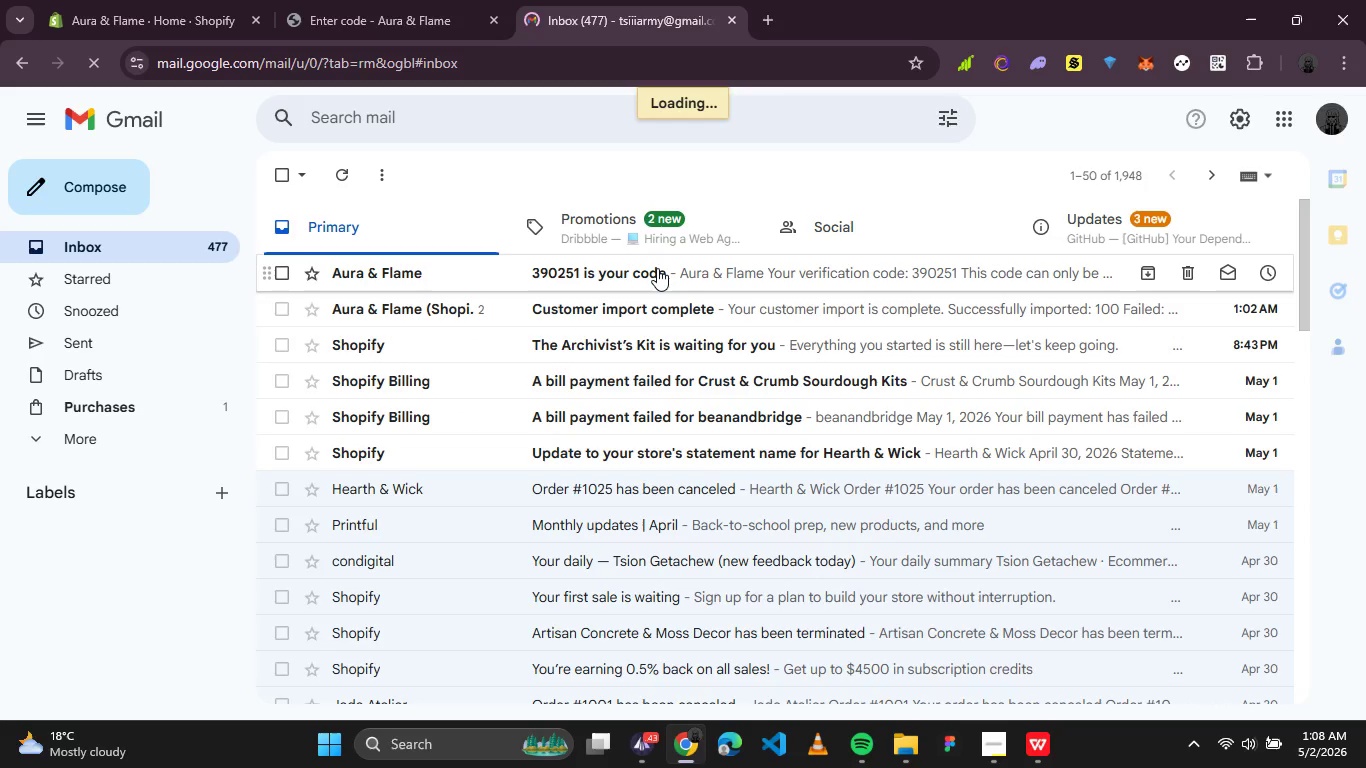 
mouse_move([656, 297])
 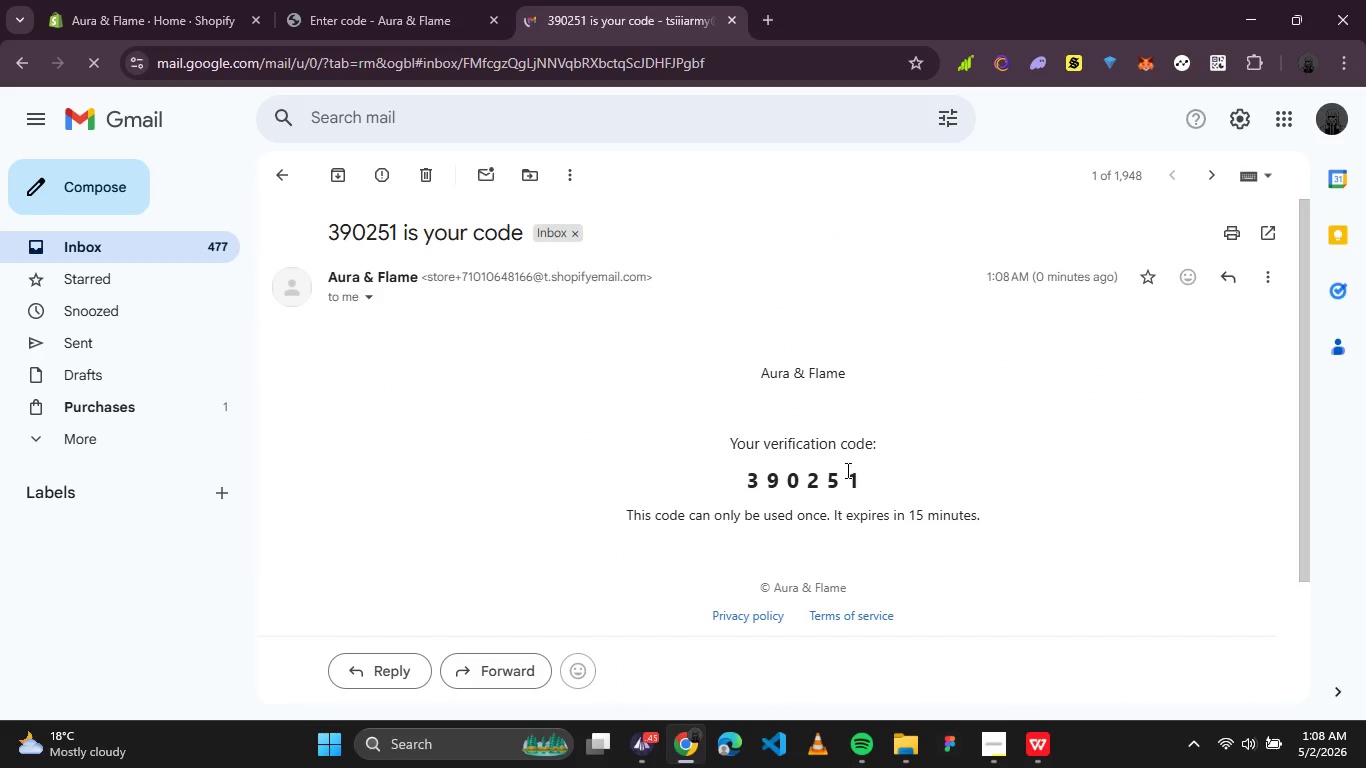 
double_click([846, 470])
 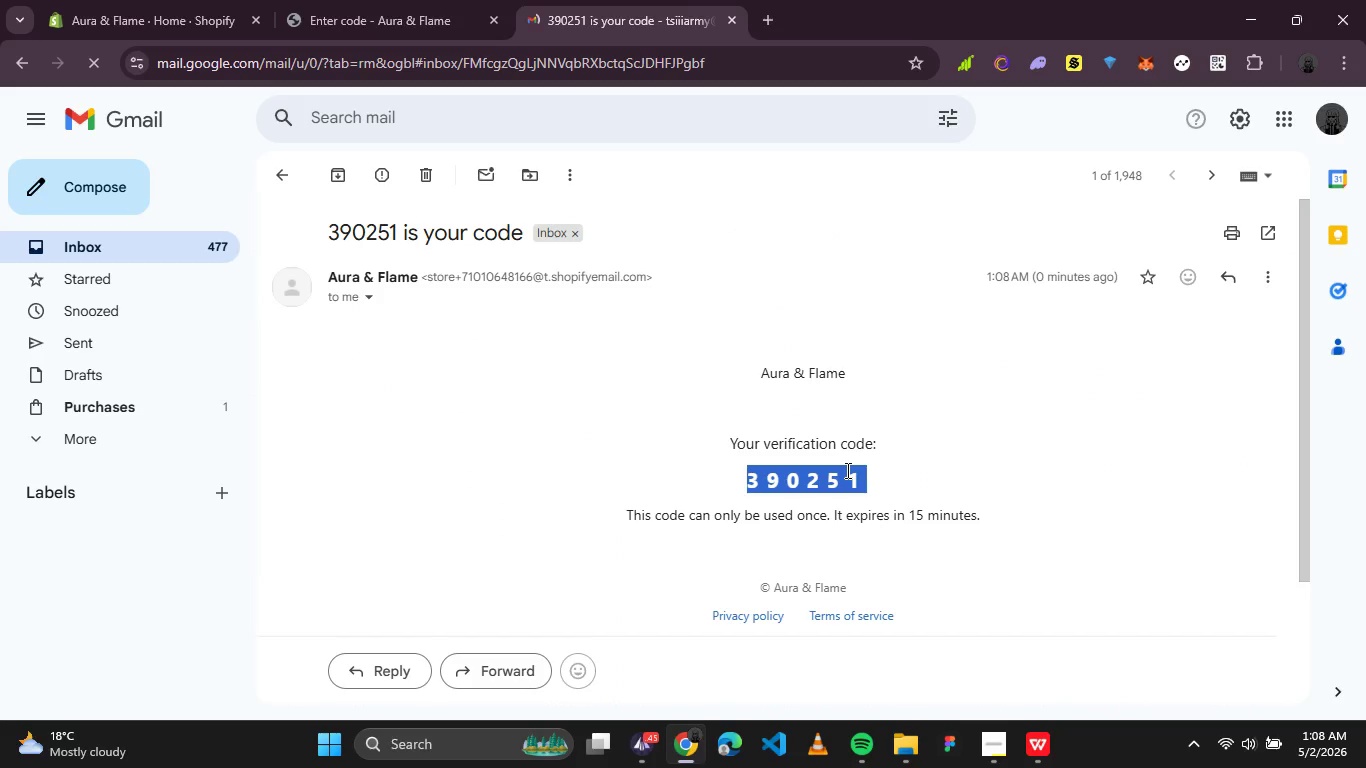 
key(Control+C)
 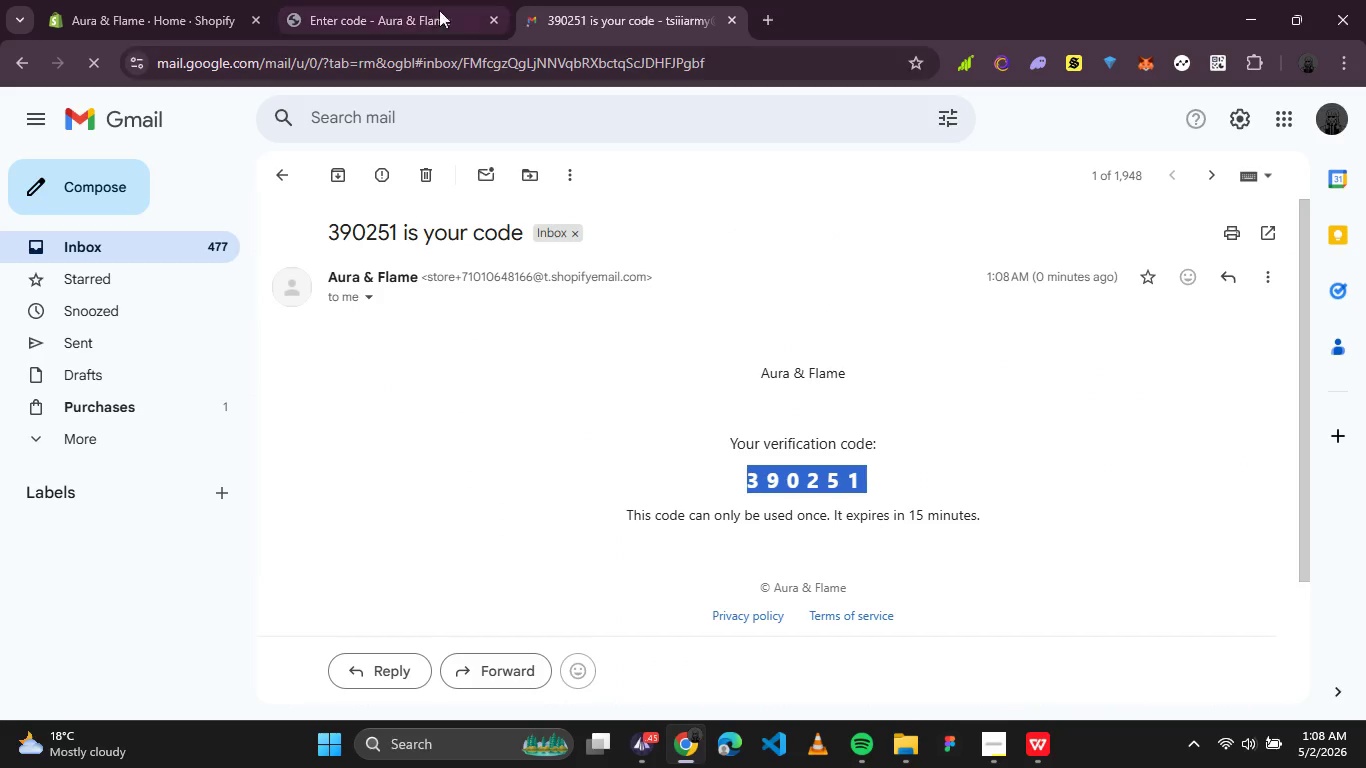 
left_click([416, 0])
 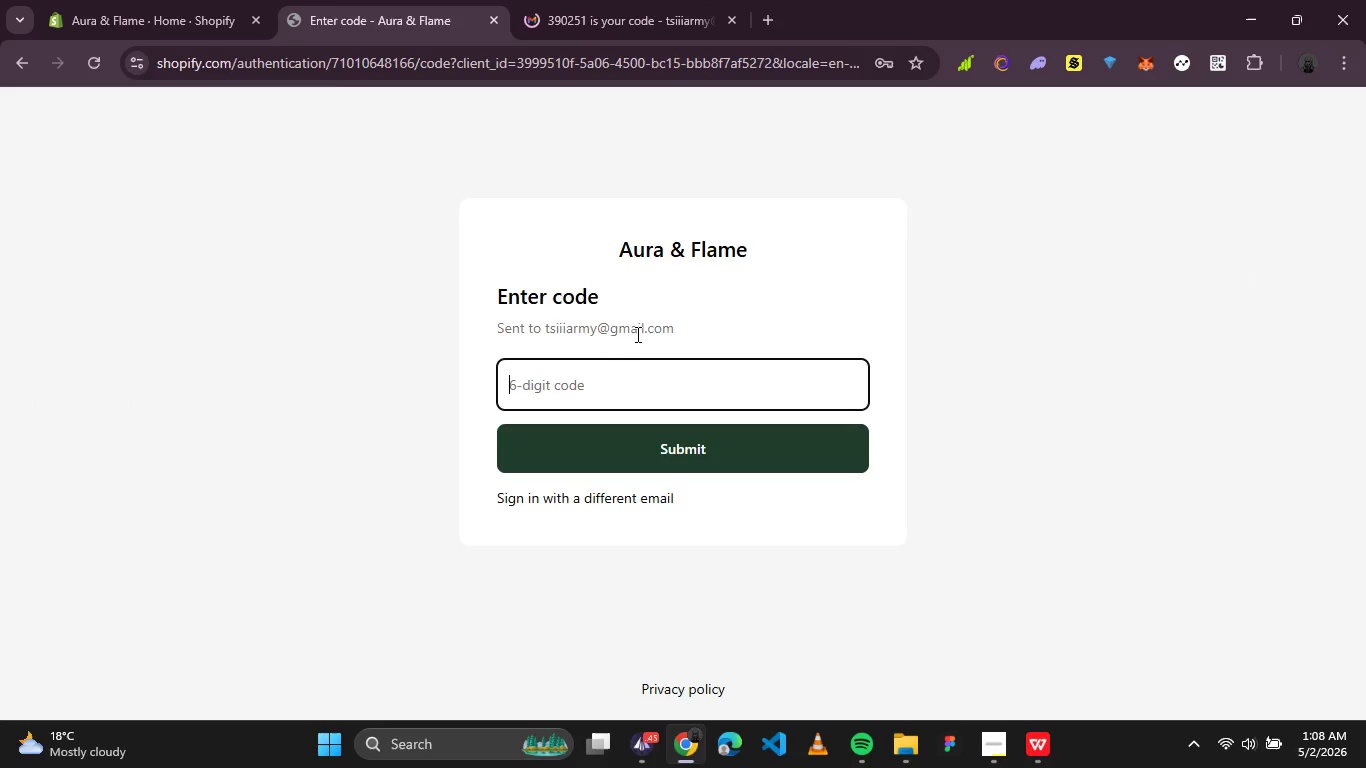 
key(Control+V)
 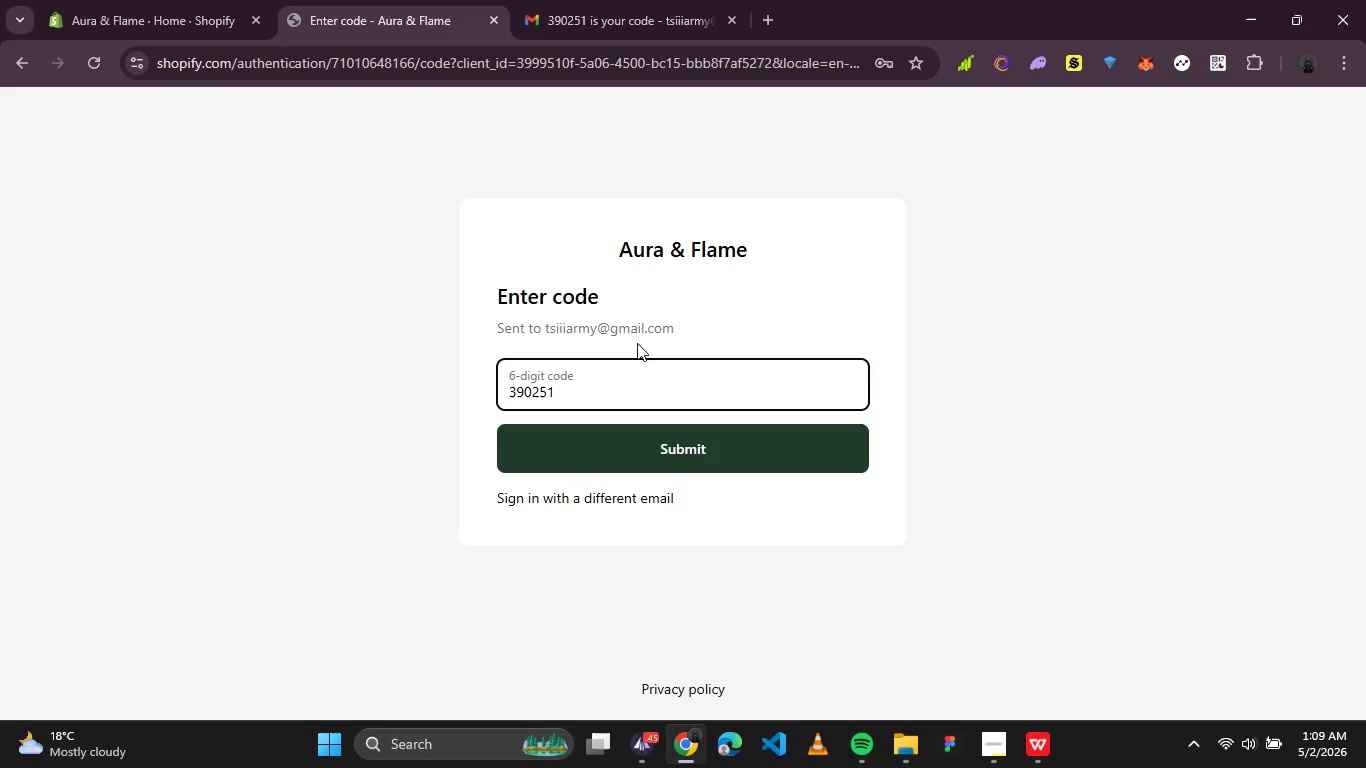 
left_click([666, 437])
 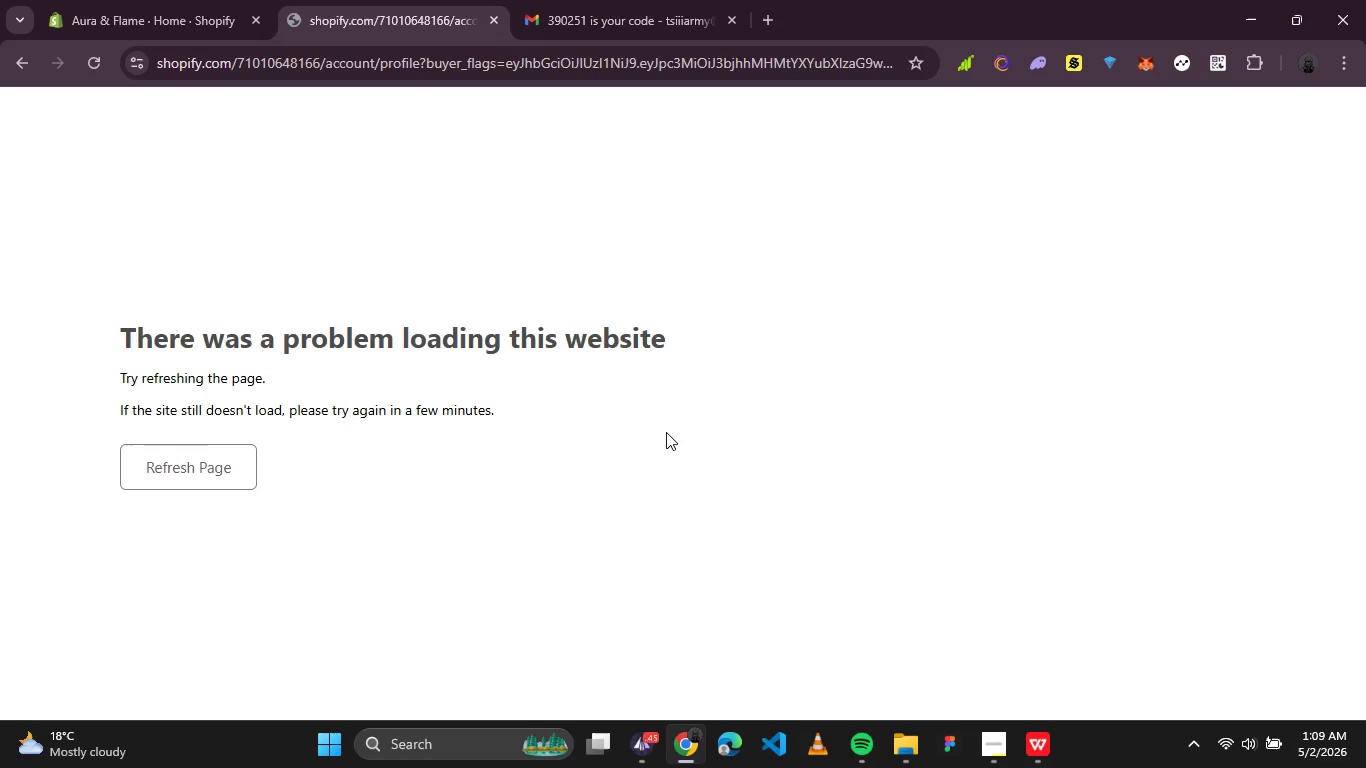 
wait(7.14)
 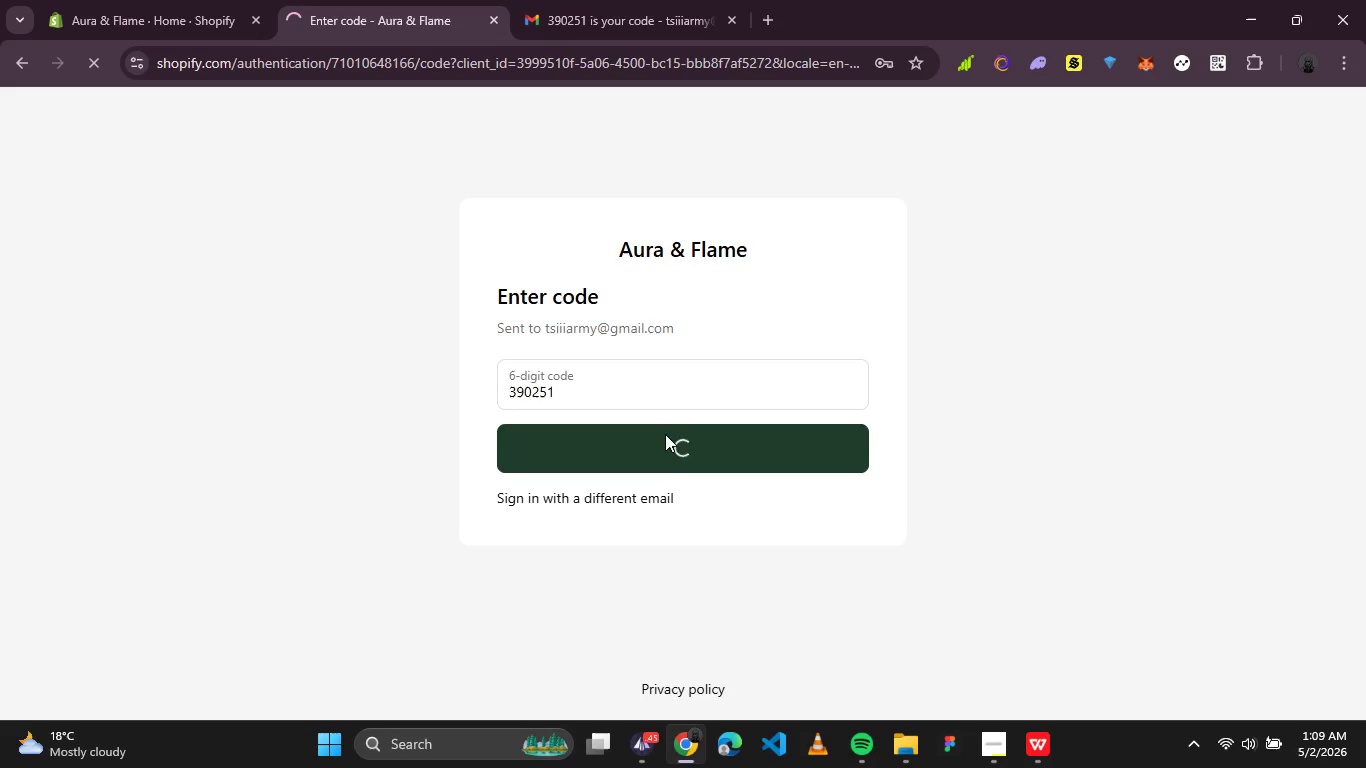 
left_click([221, 456])
 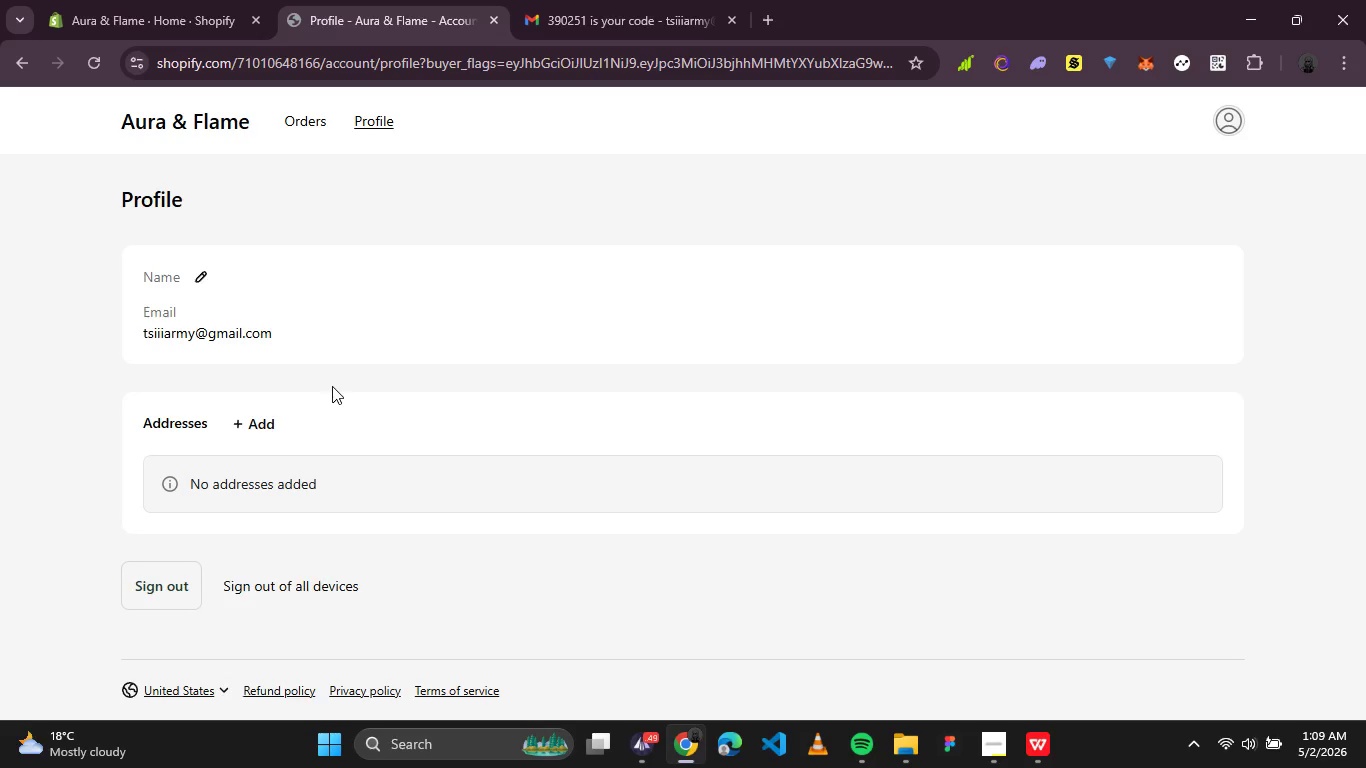 
wait(35.12)
 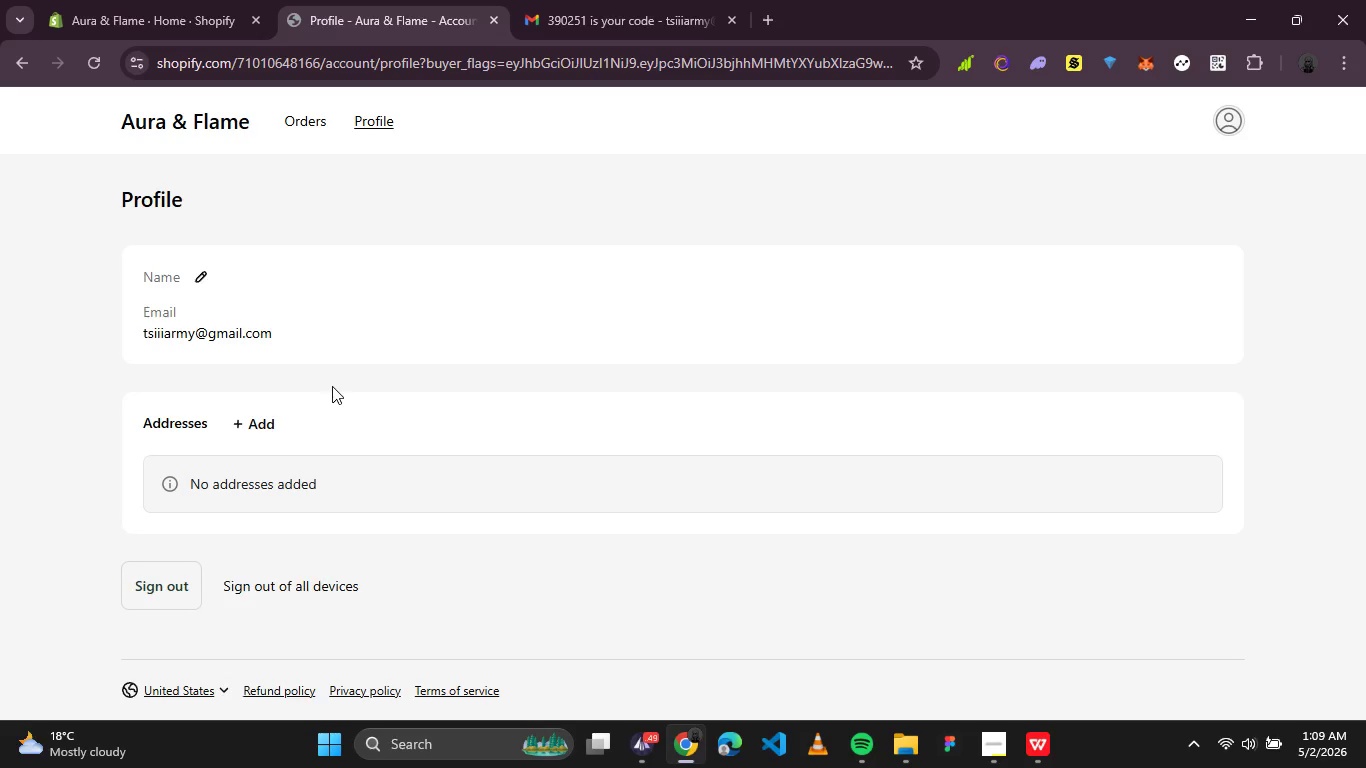 
left_click([489, 346])
 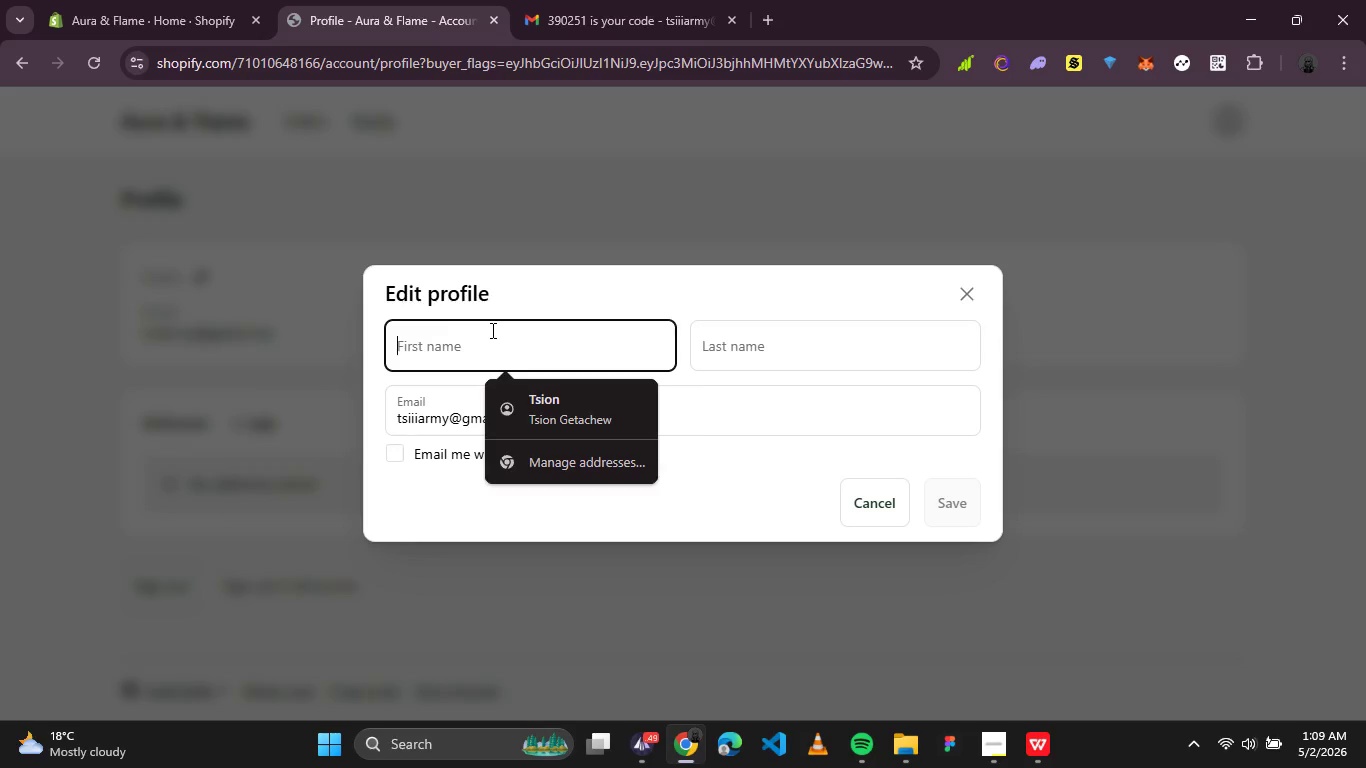 
type(Test)
key(Tab)
type(Account)
 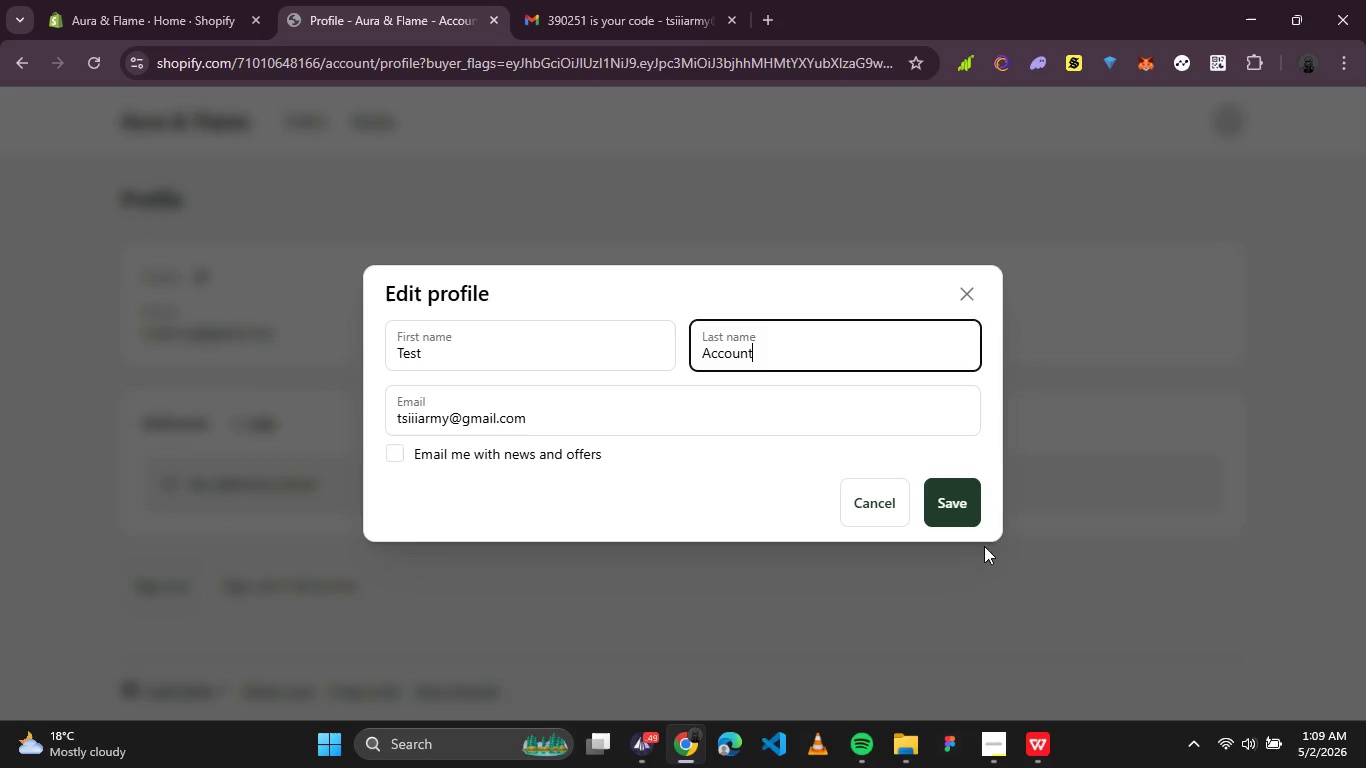 
left_click([966, 511])
 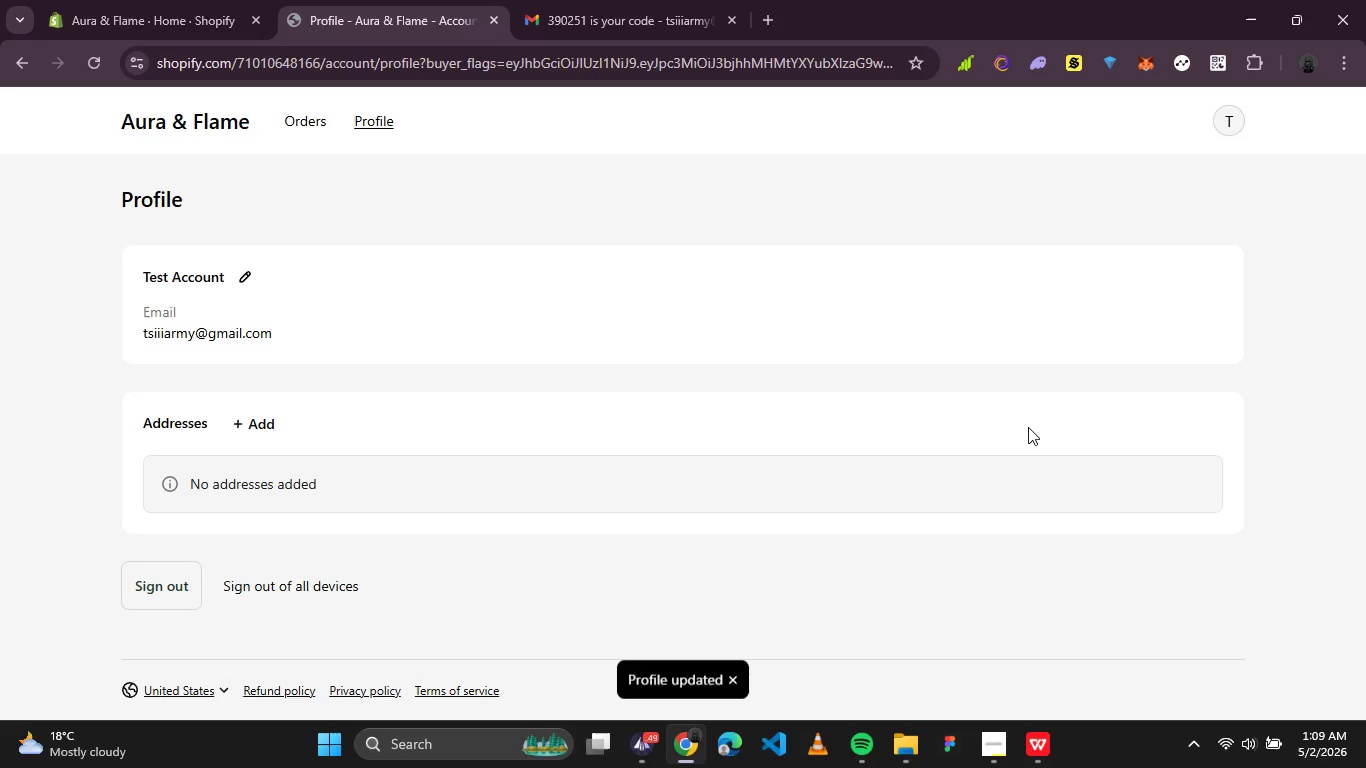 
wait(8.17)
 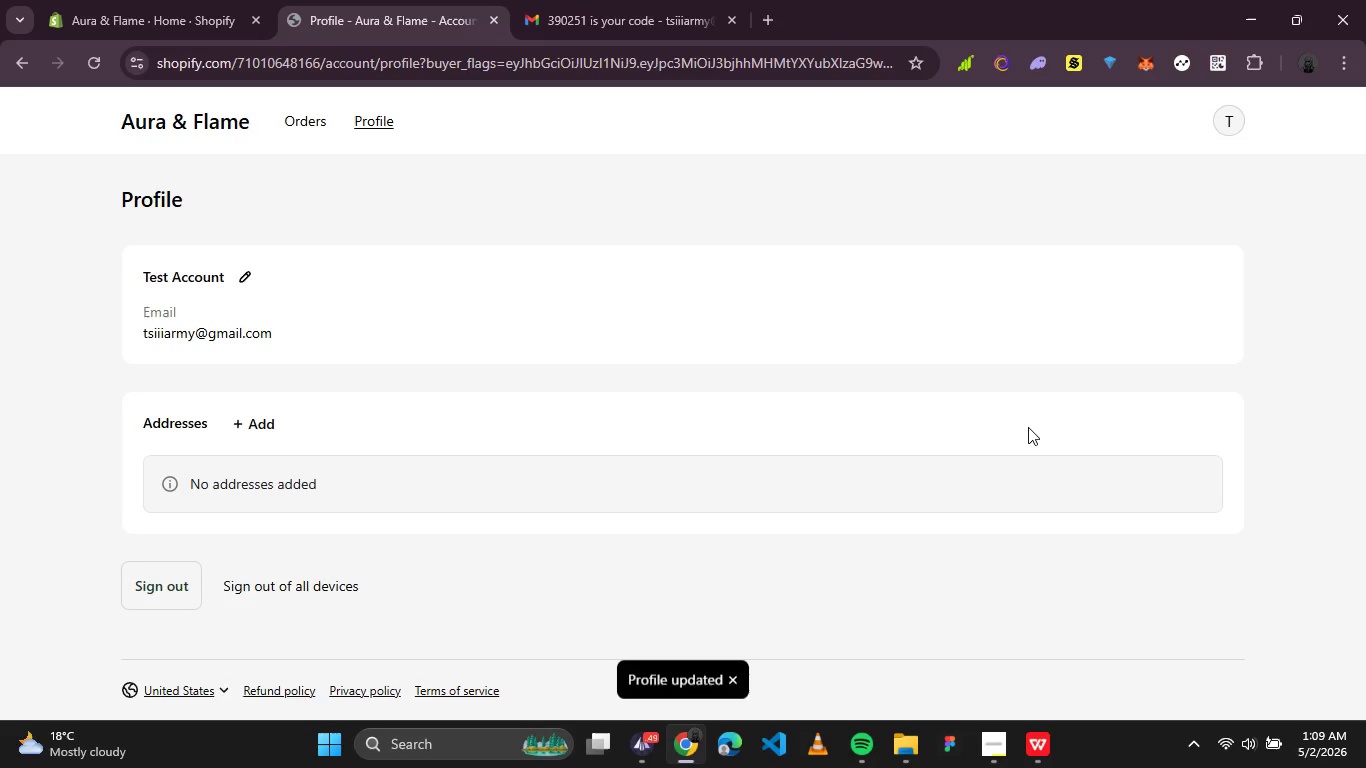 
key(PrintScreen)
 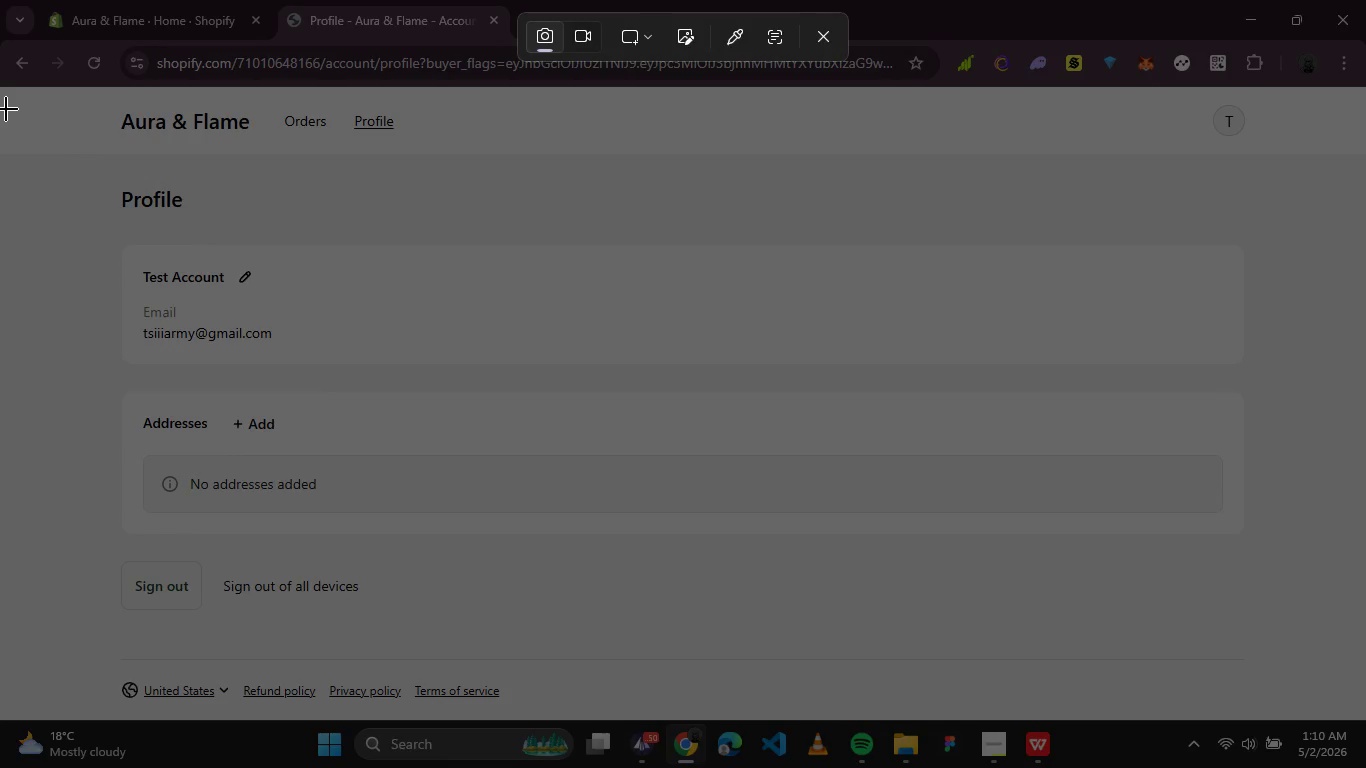 
left_click_drag(start_coordinate=[0, 87], to_coordinate=[1365, 720])
 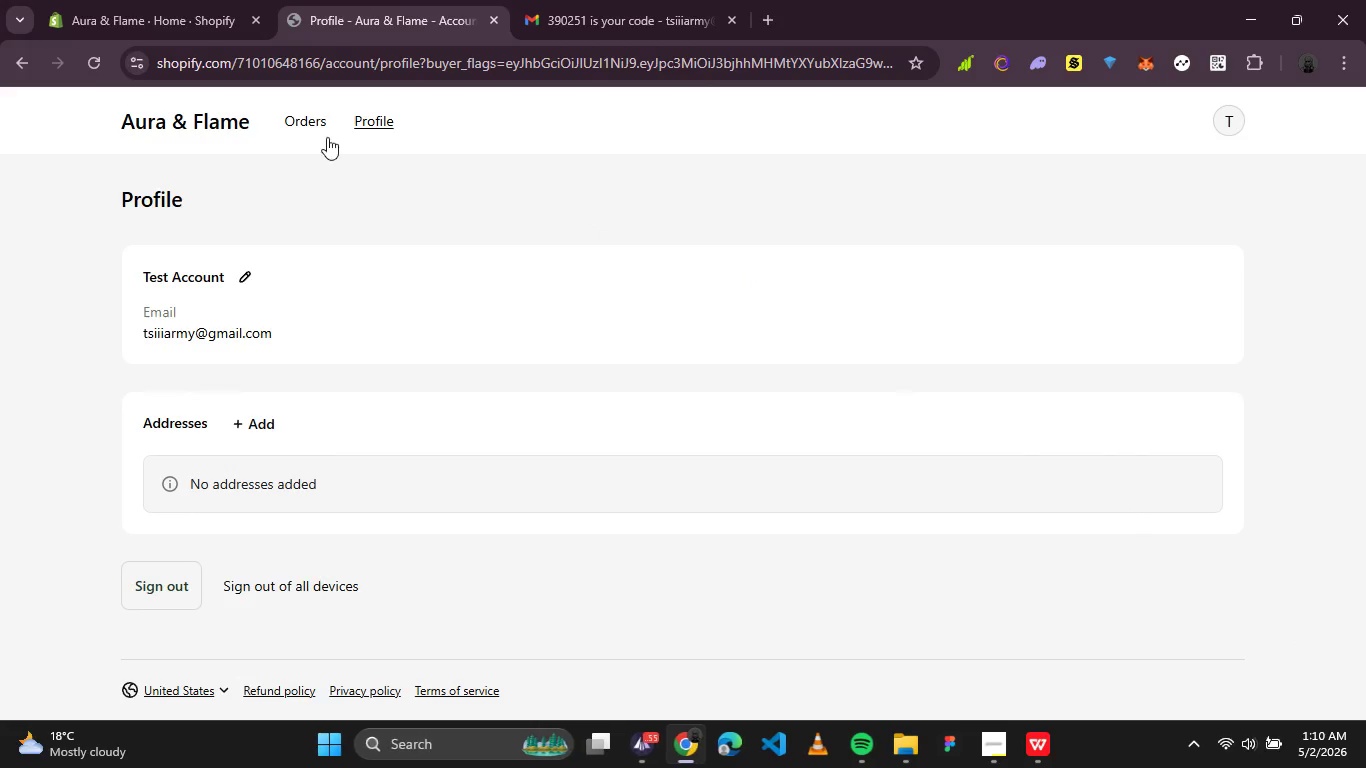 
left_click([307, 116])
 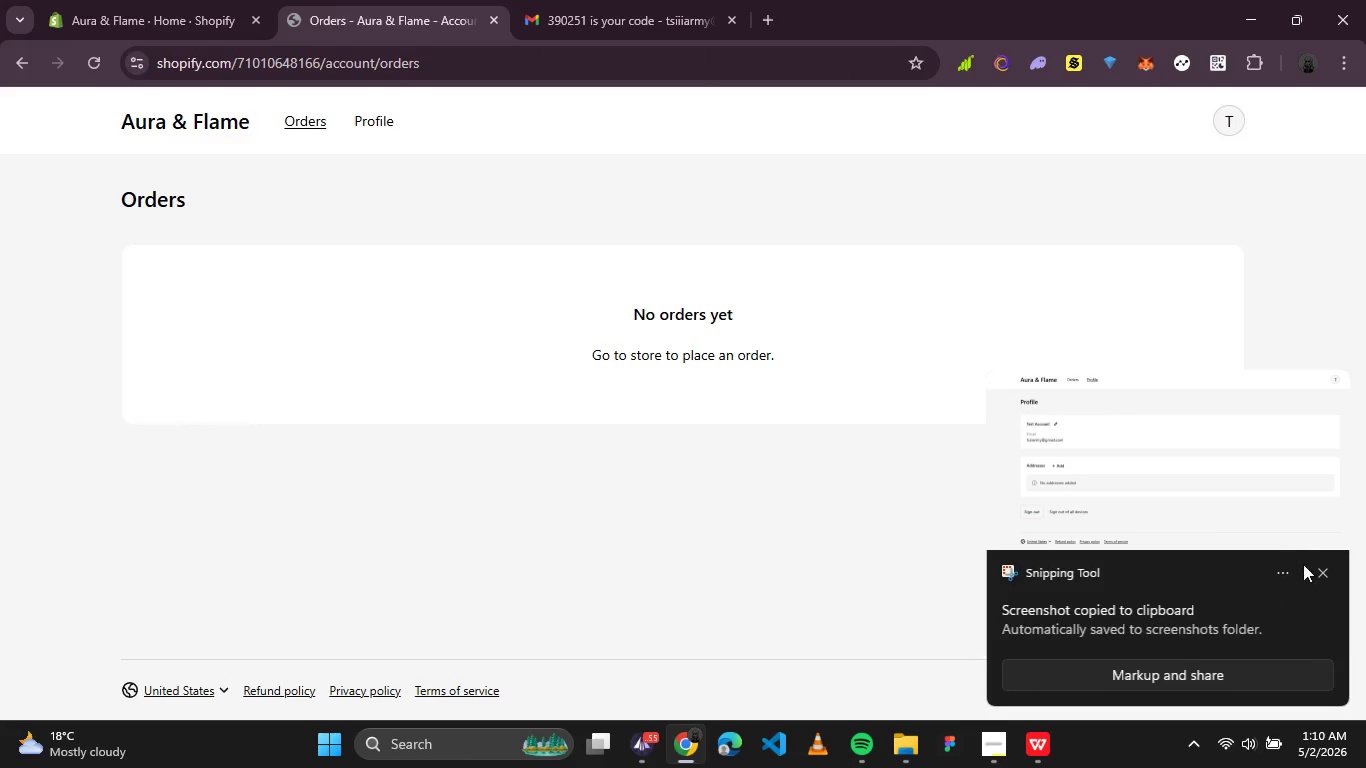 
left_click([1327, 568])
 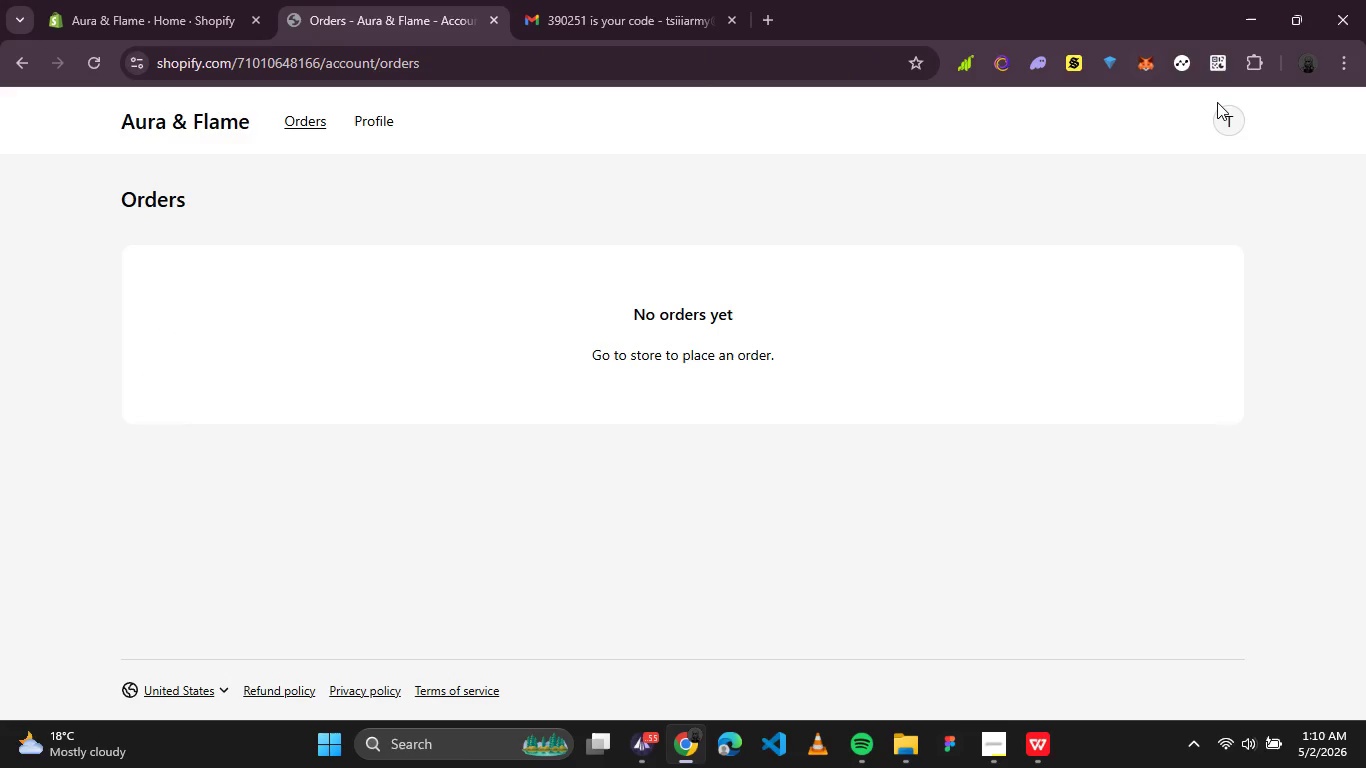 
left_click([1223, 117])
 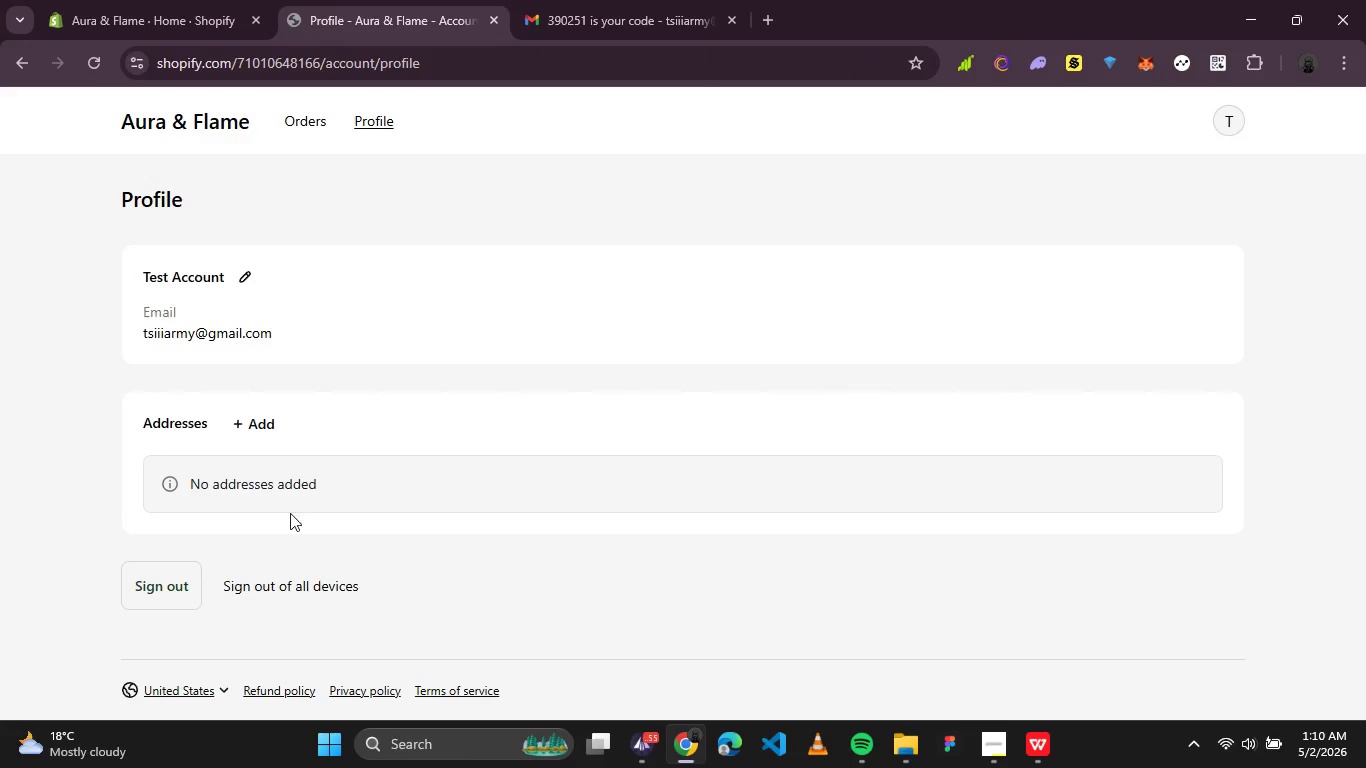 
left_click([179, 590])
 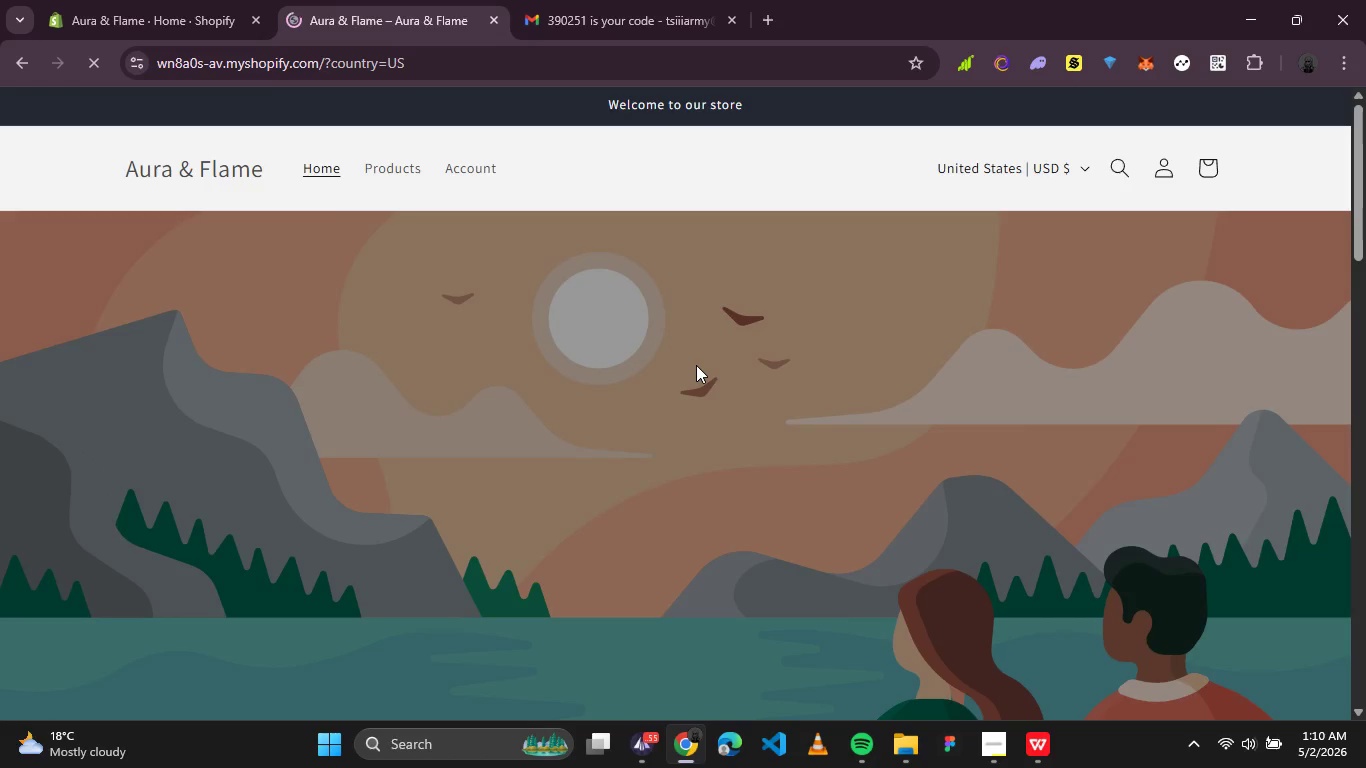 
wait(9.8)
 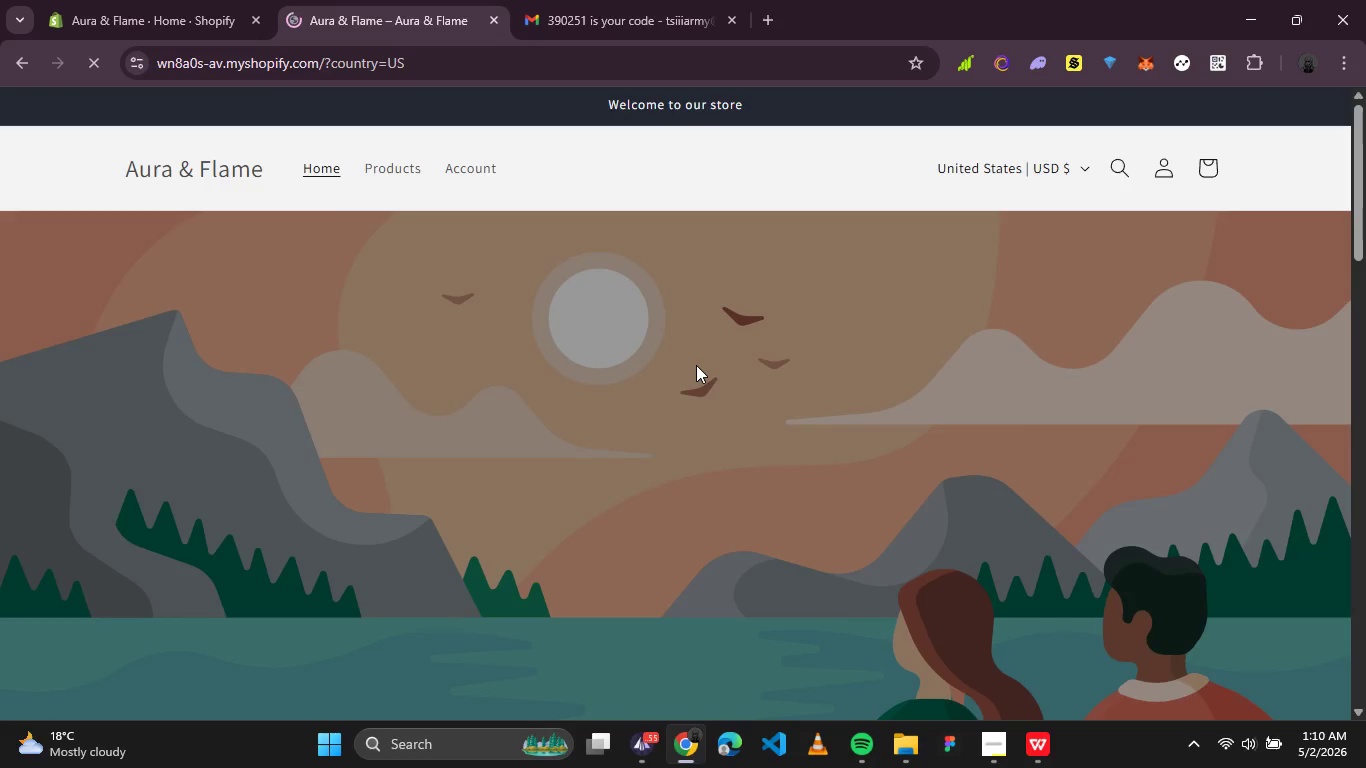 
left_click([684, 9])
 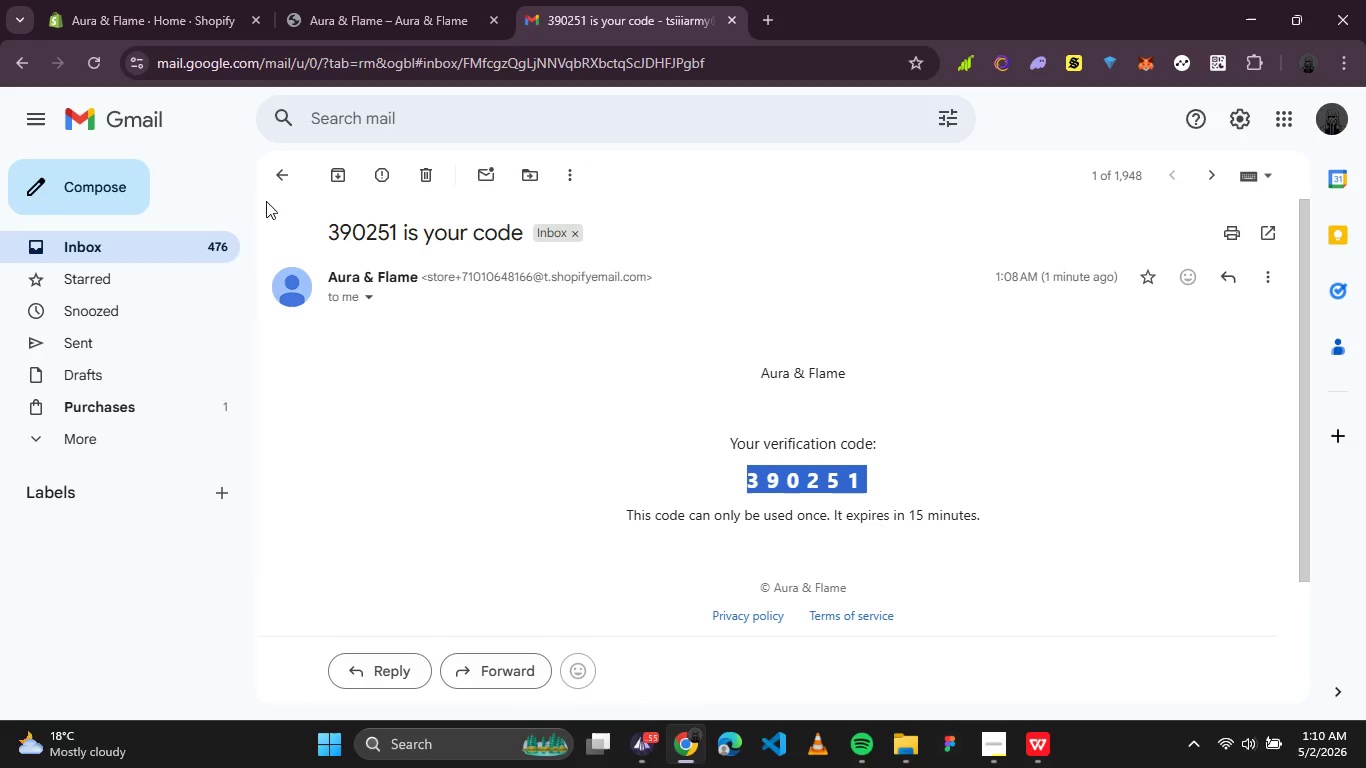 
left_click([276, 186])
 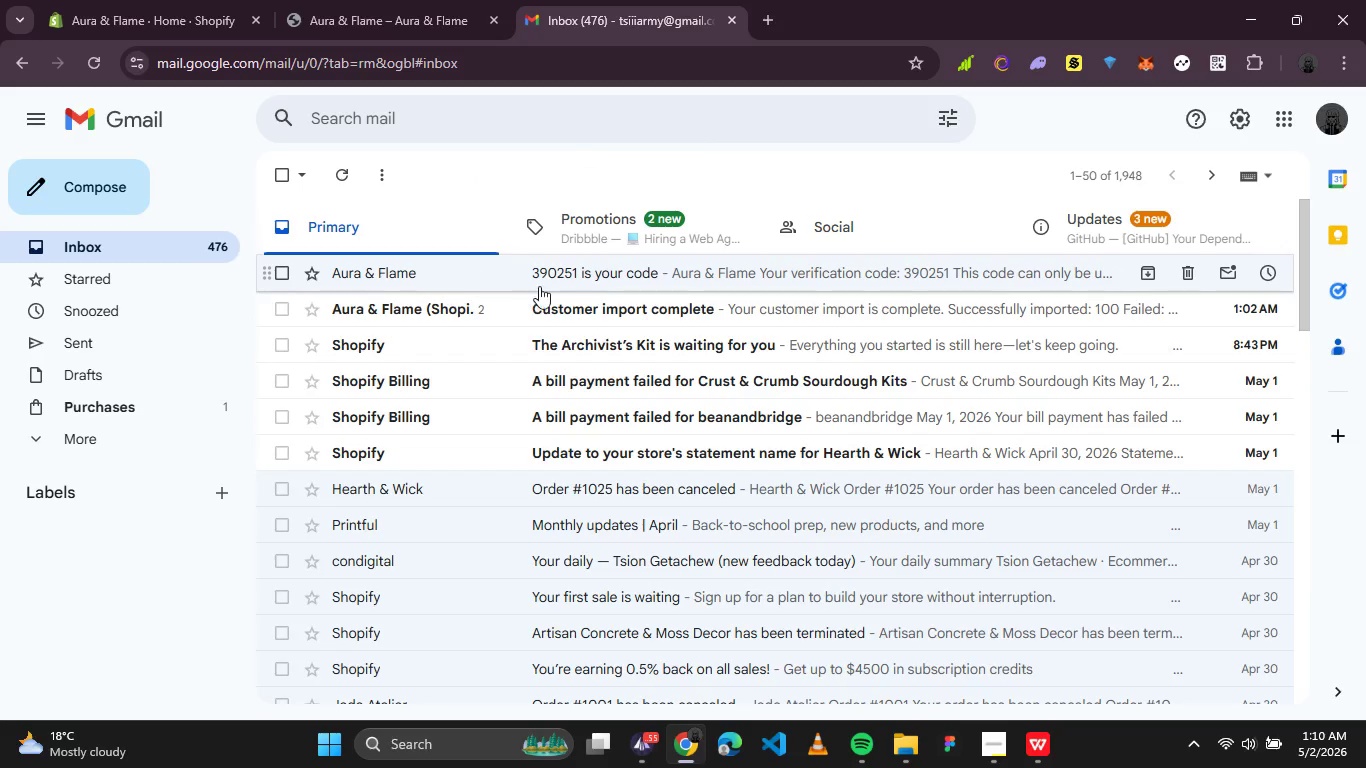 
left_click([604, 312])
 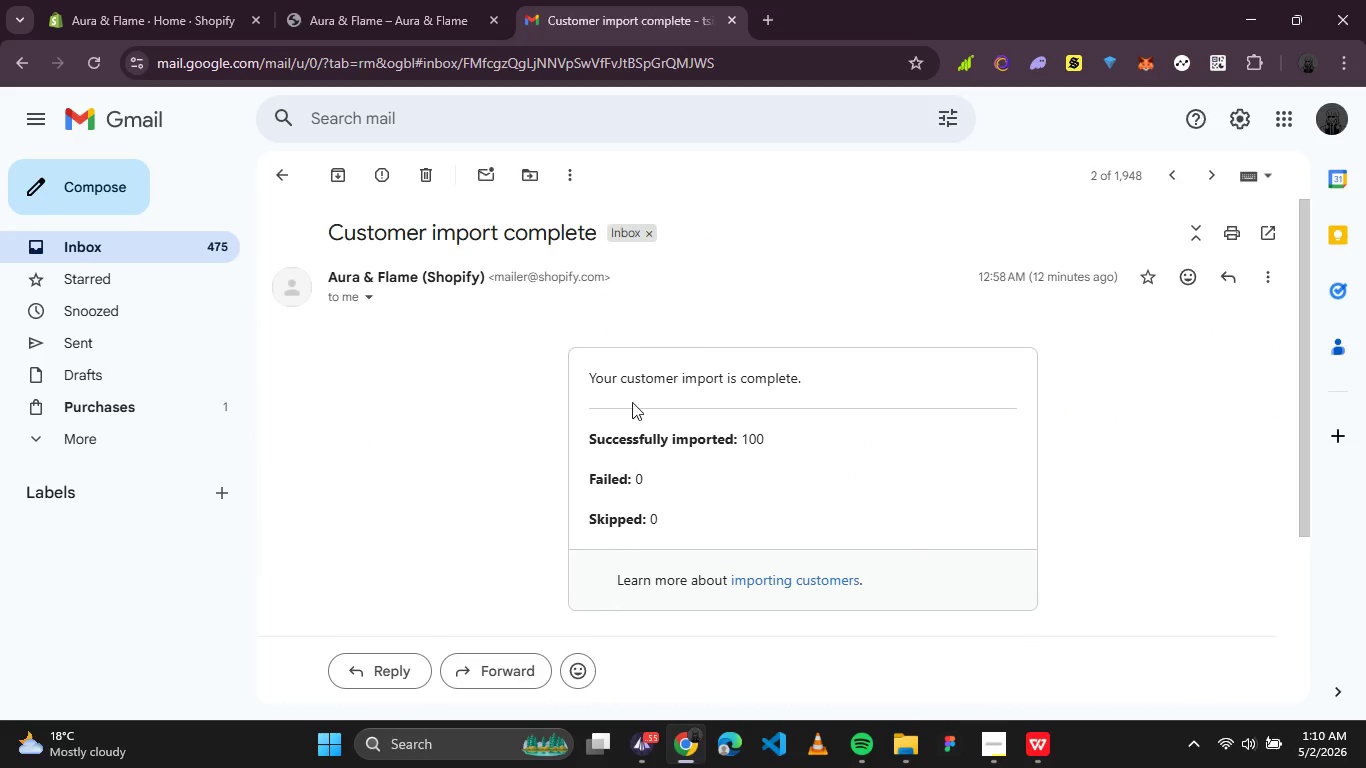 
scroll: coordinate [632, 409], scroll_direction: down, amount: 1.0
 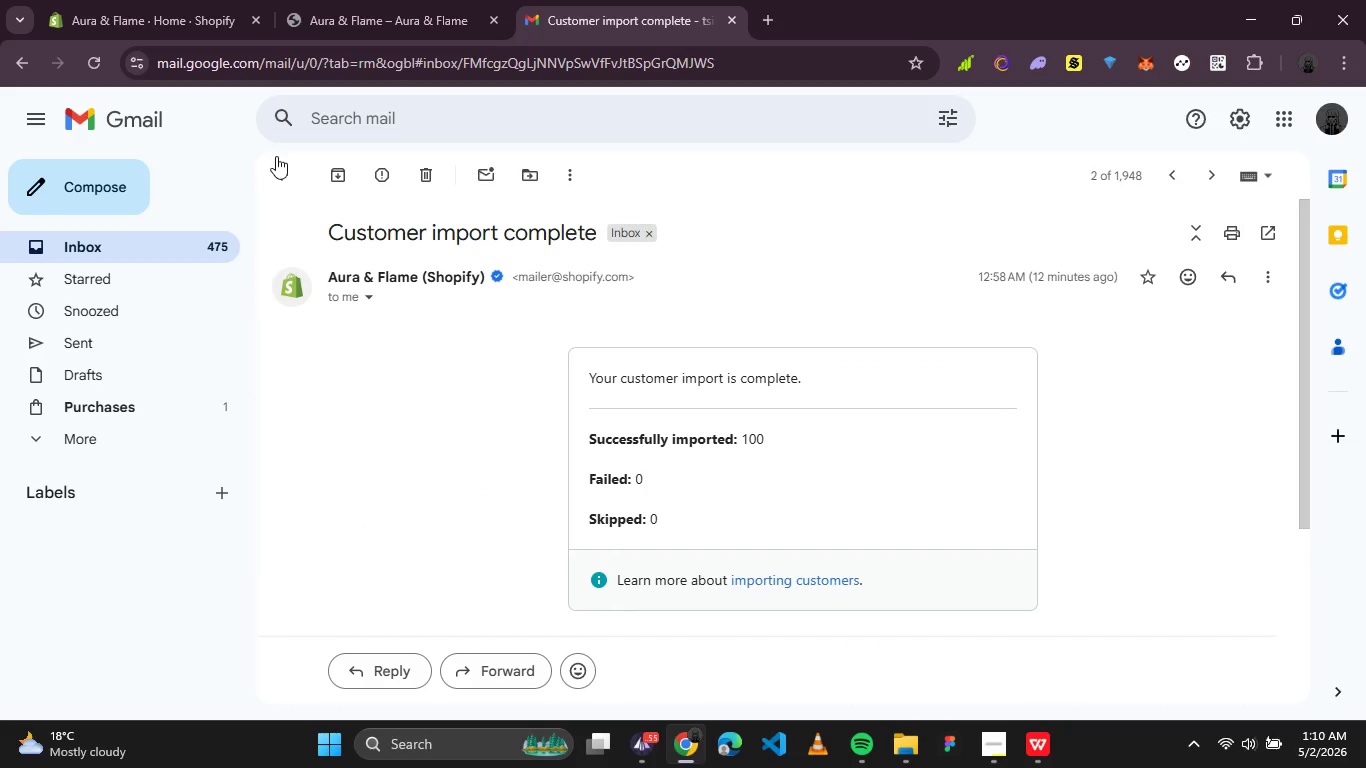 
scroll: coordinate [276, 159], scroll_direction: up, amount: 1.0
 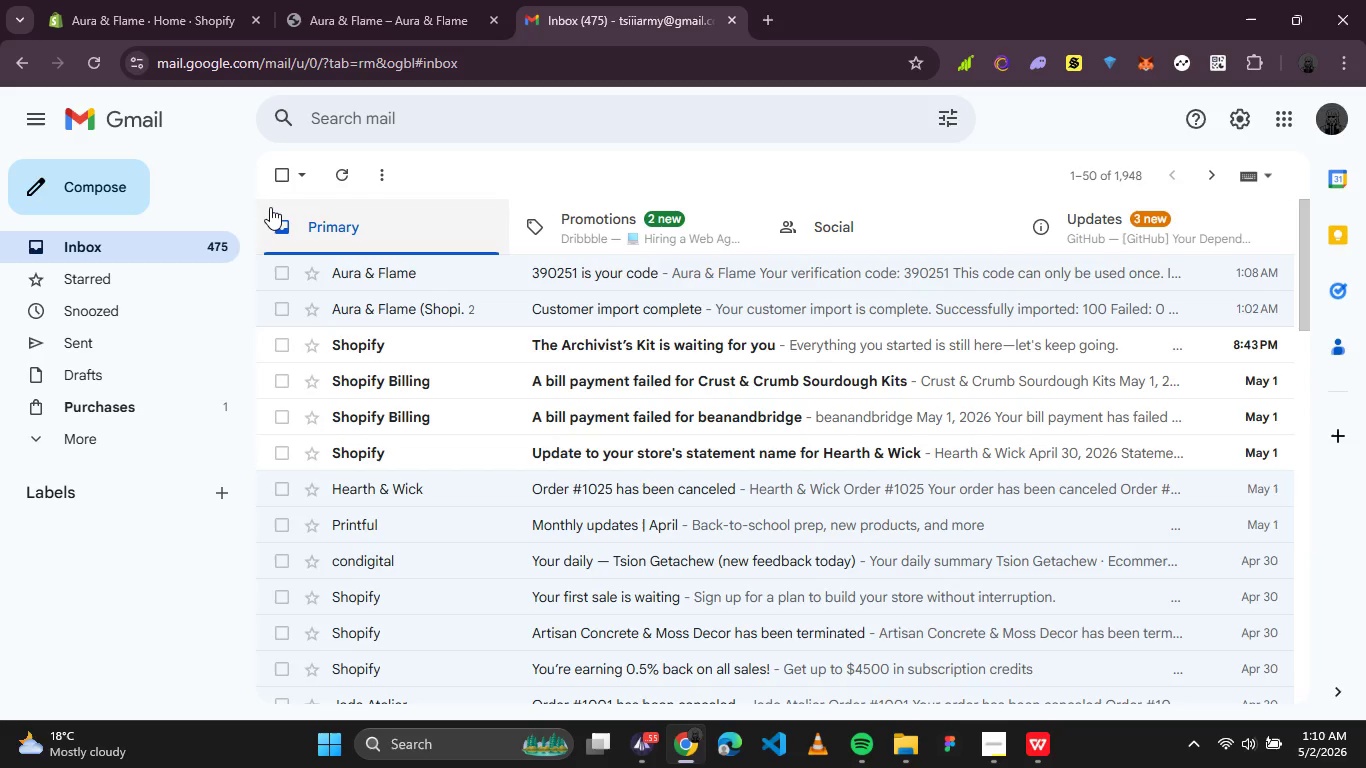 
left_click([269, 177])
 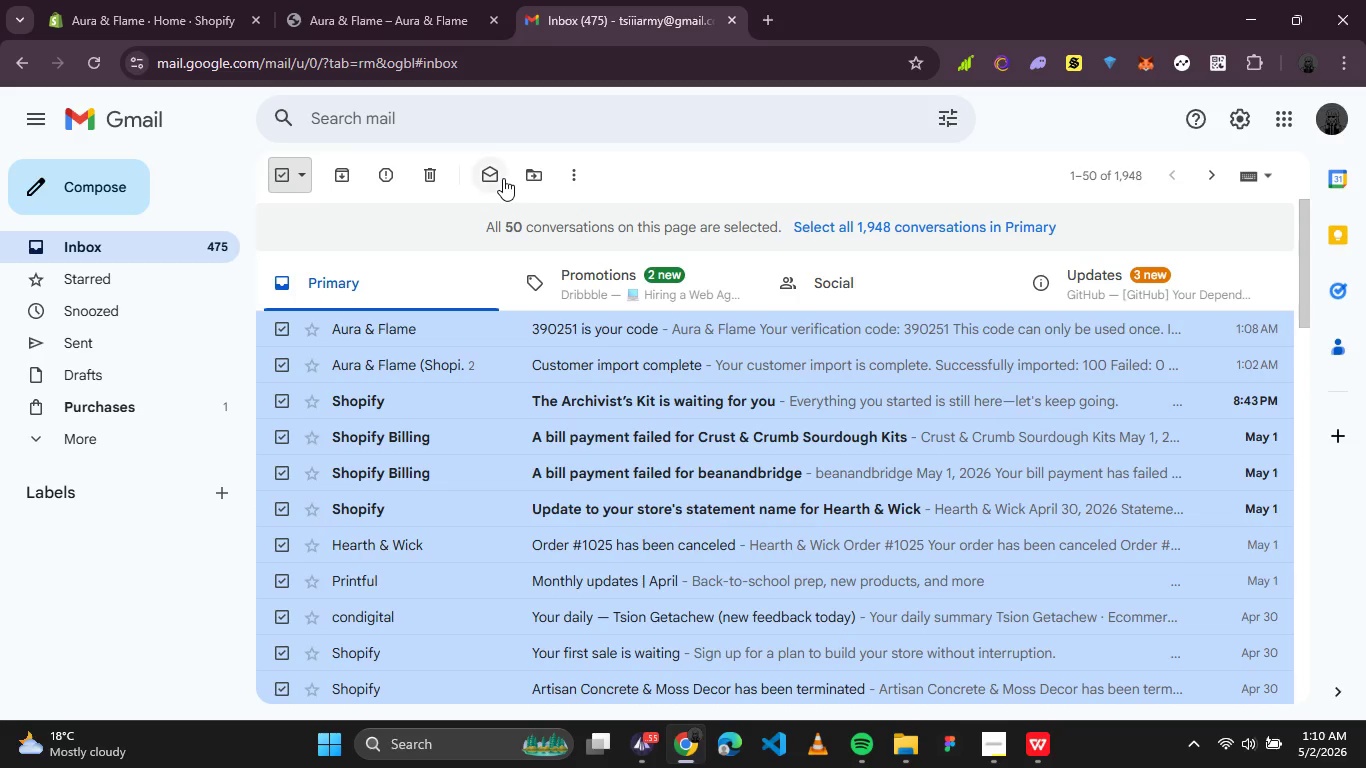 
left_click([503, 178])
 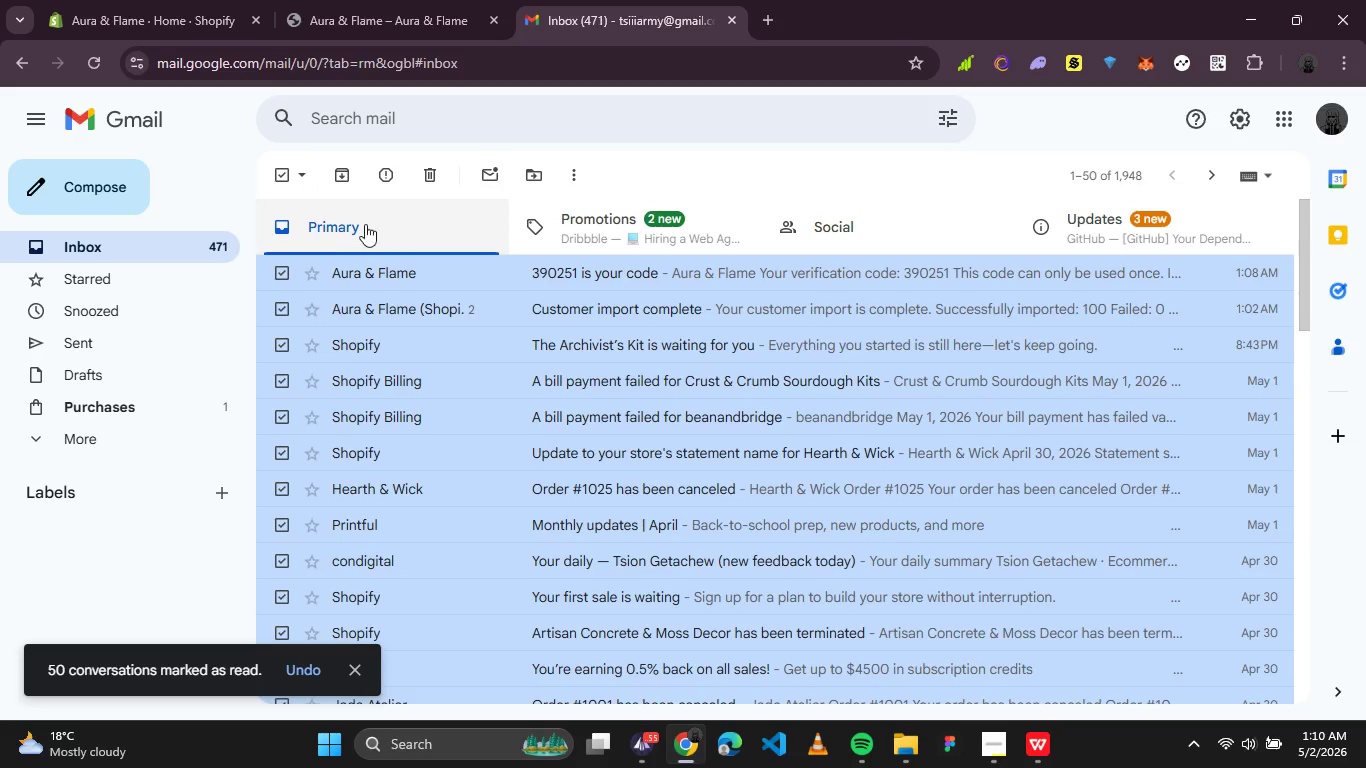 
mouse_move([325, 180])
 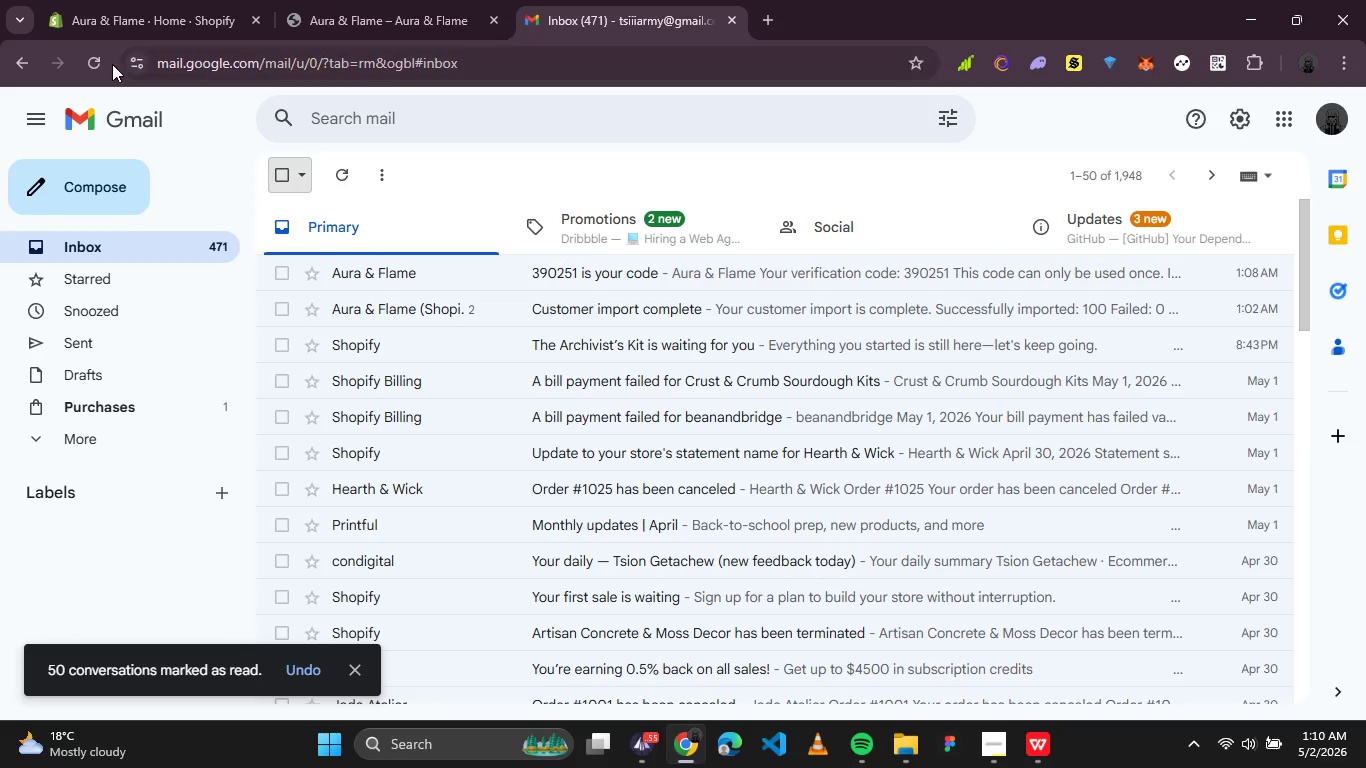 
left_click([103, 59])
 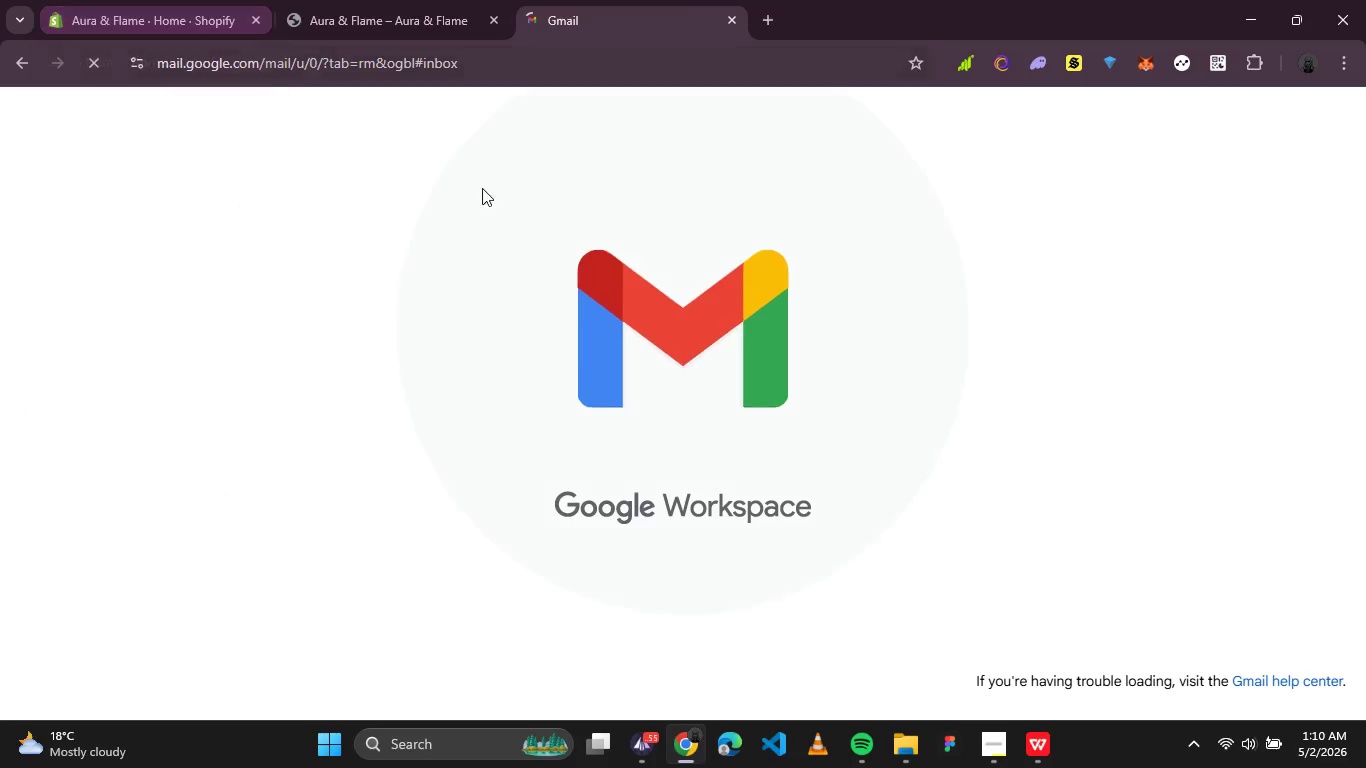 
left_click([1005, 735])